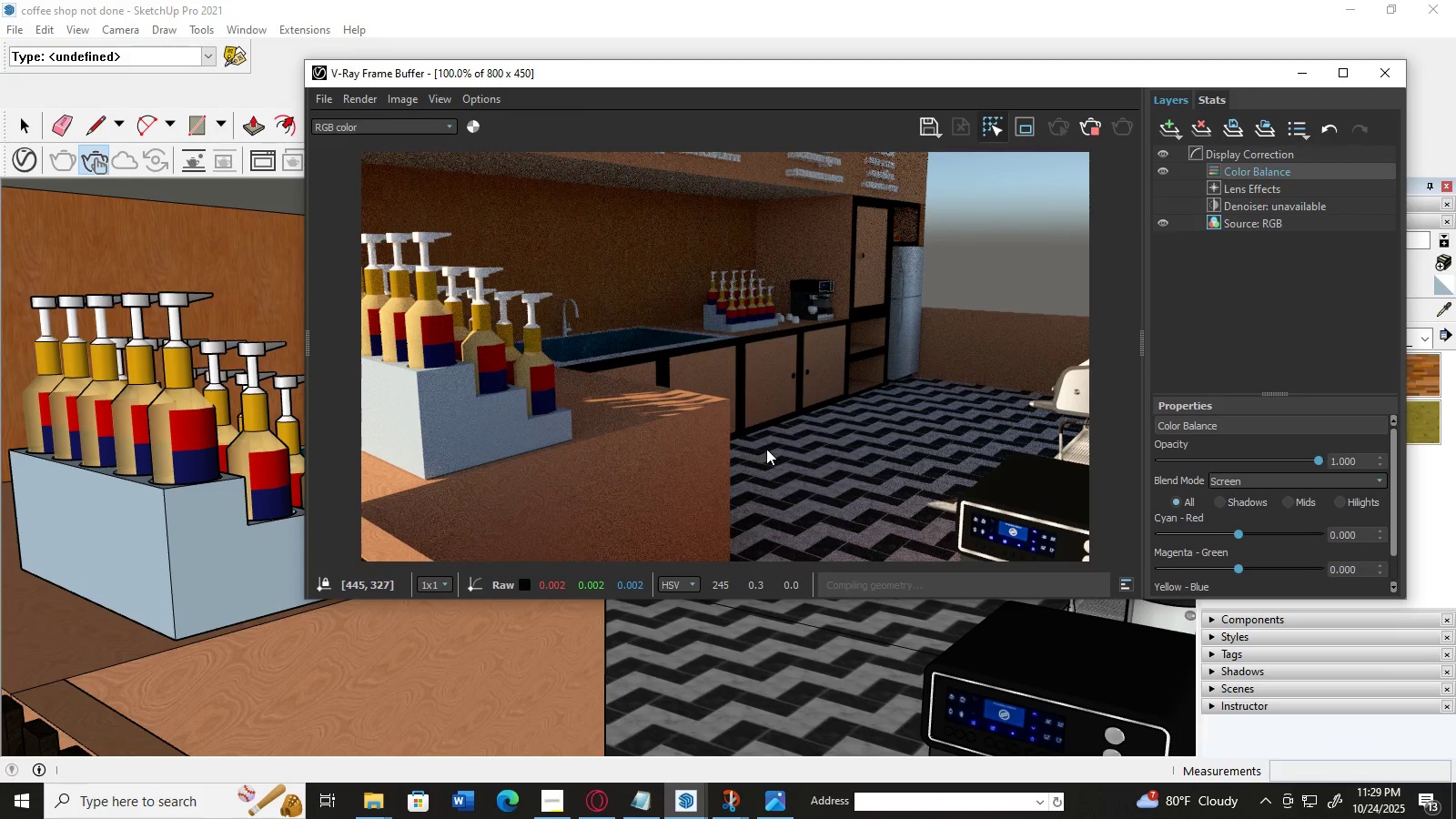 
scroll: coordinate [896, 422], scroll_direction: up, amount: 7.0
 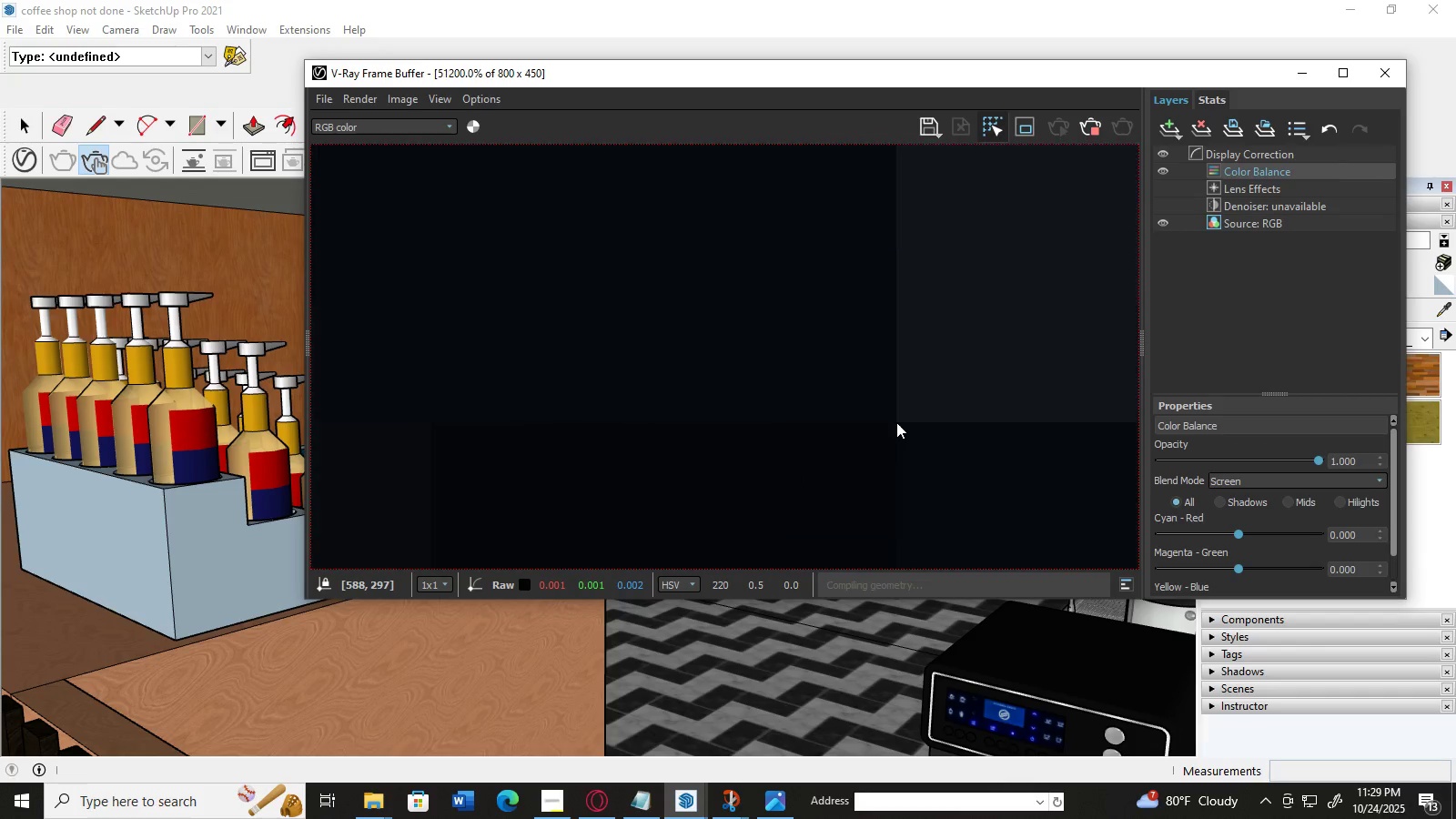 
middle_click([896, 422])
 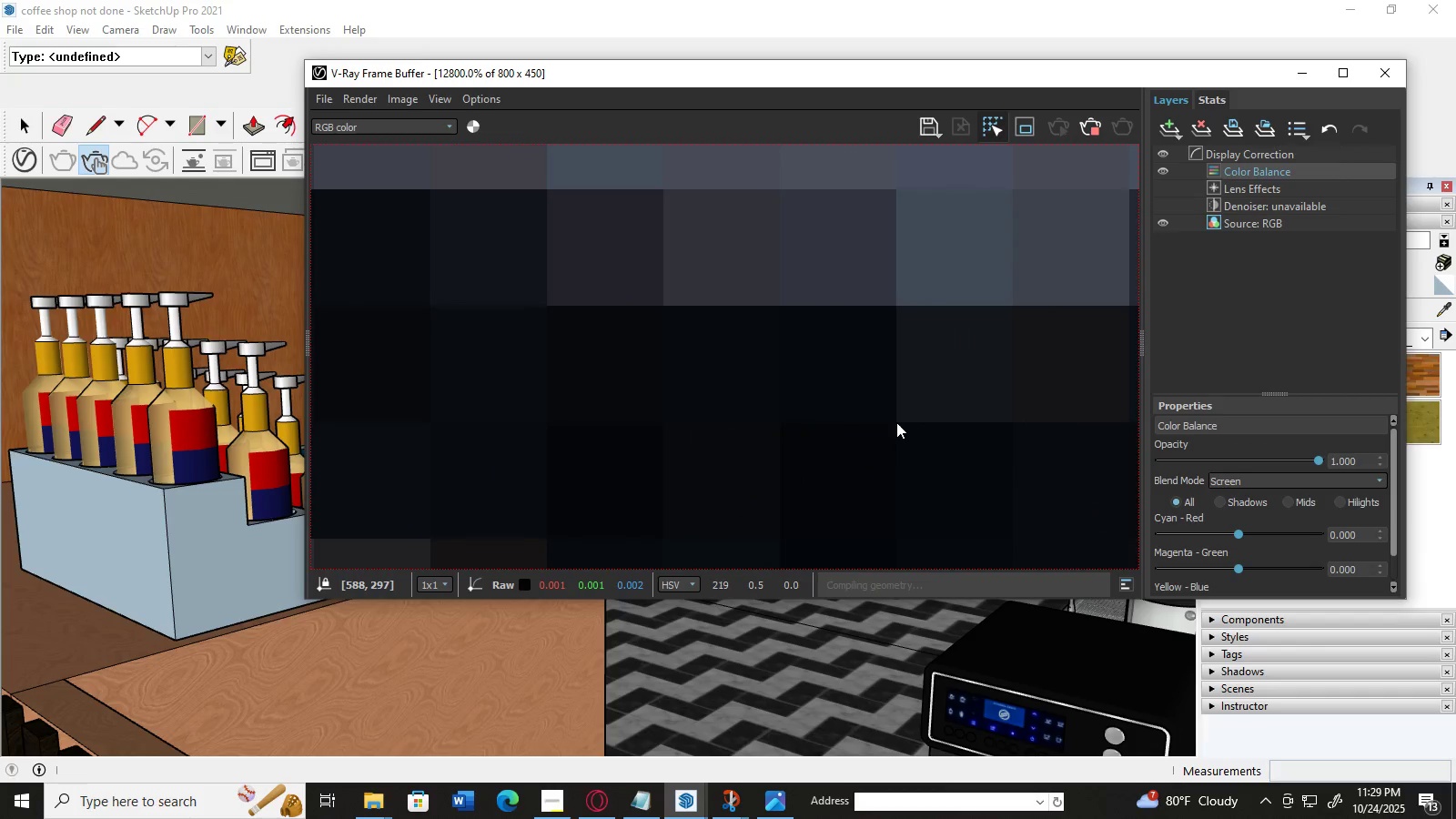 
scroll: coordinate [896, 422], scroll_direction: down, amount: 23.0
 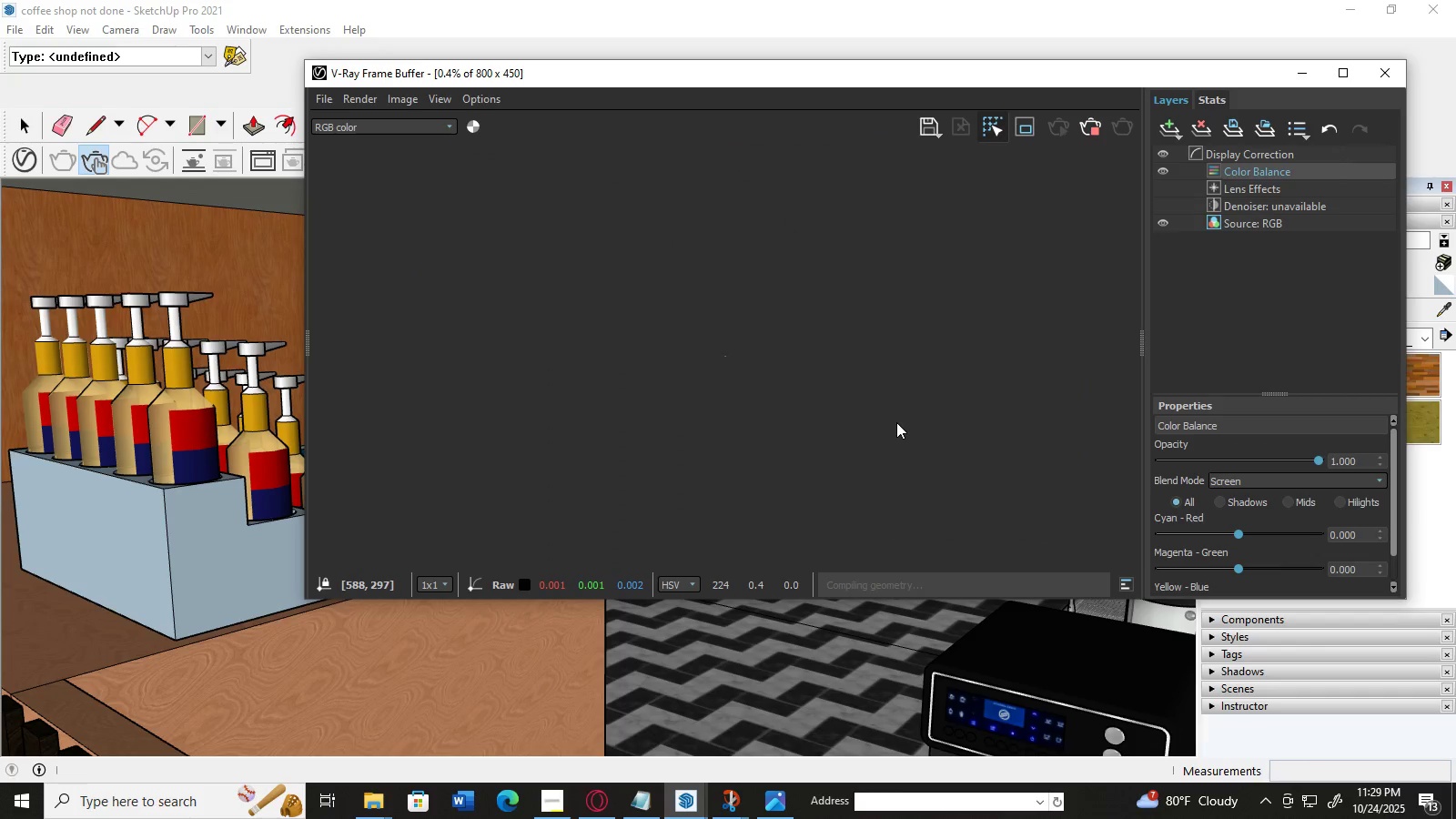 
scroll: coordinate [742, 350], scroll_direction: up, amount: 6.0
 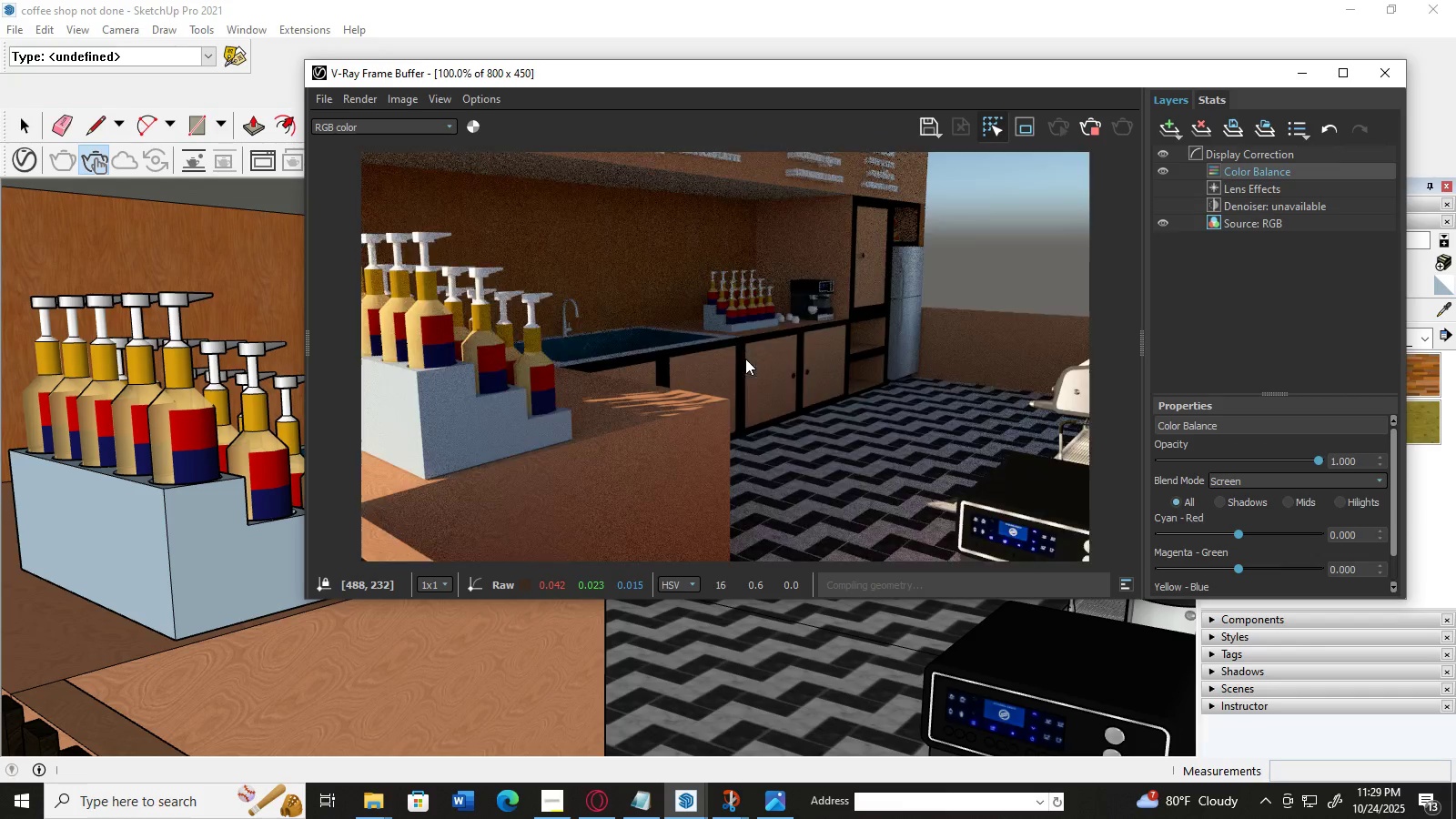 
double_click([745, 359])
 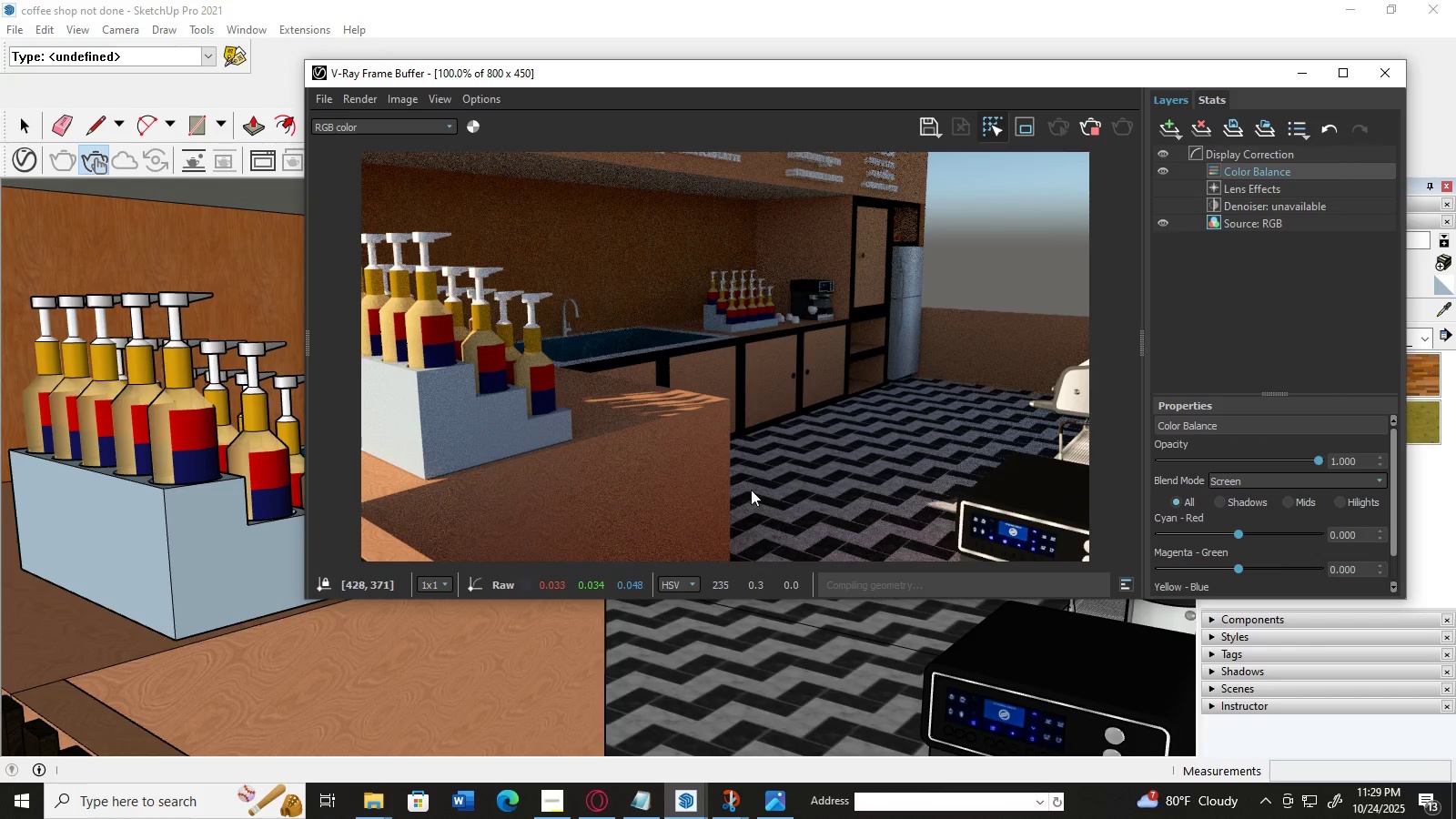 
left_click([751, 490])
 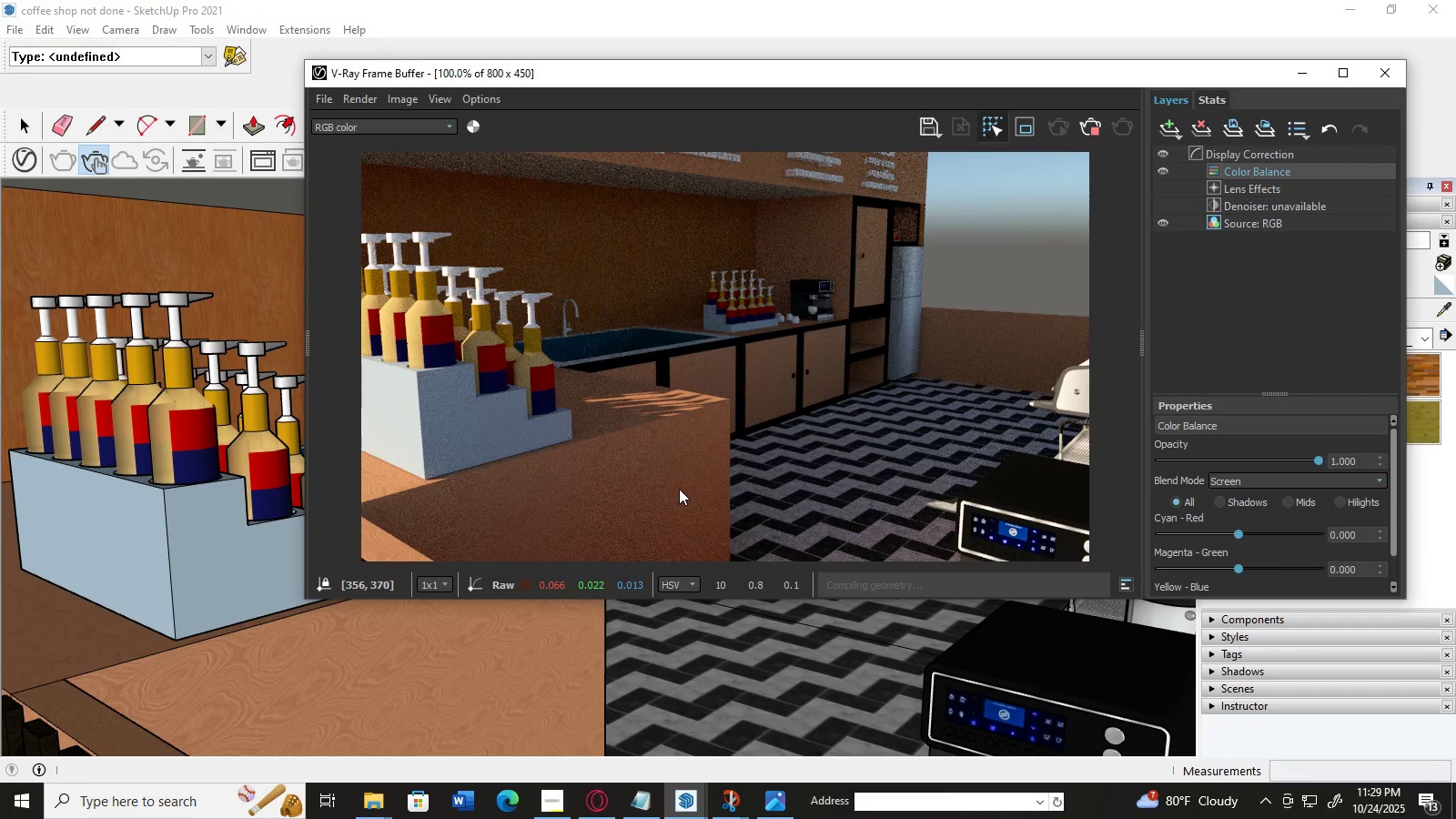 
left_click([679, 489])
 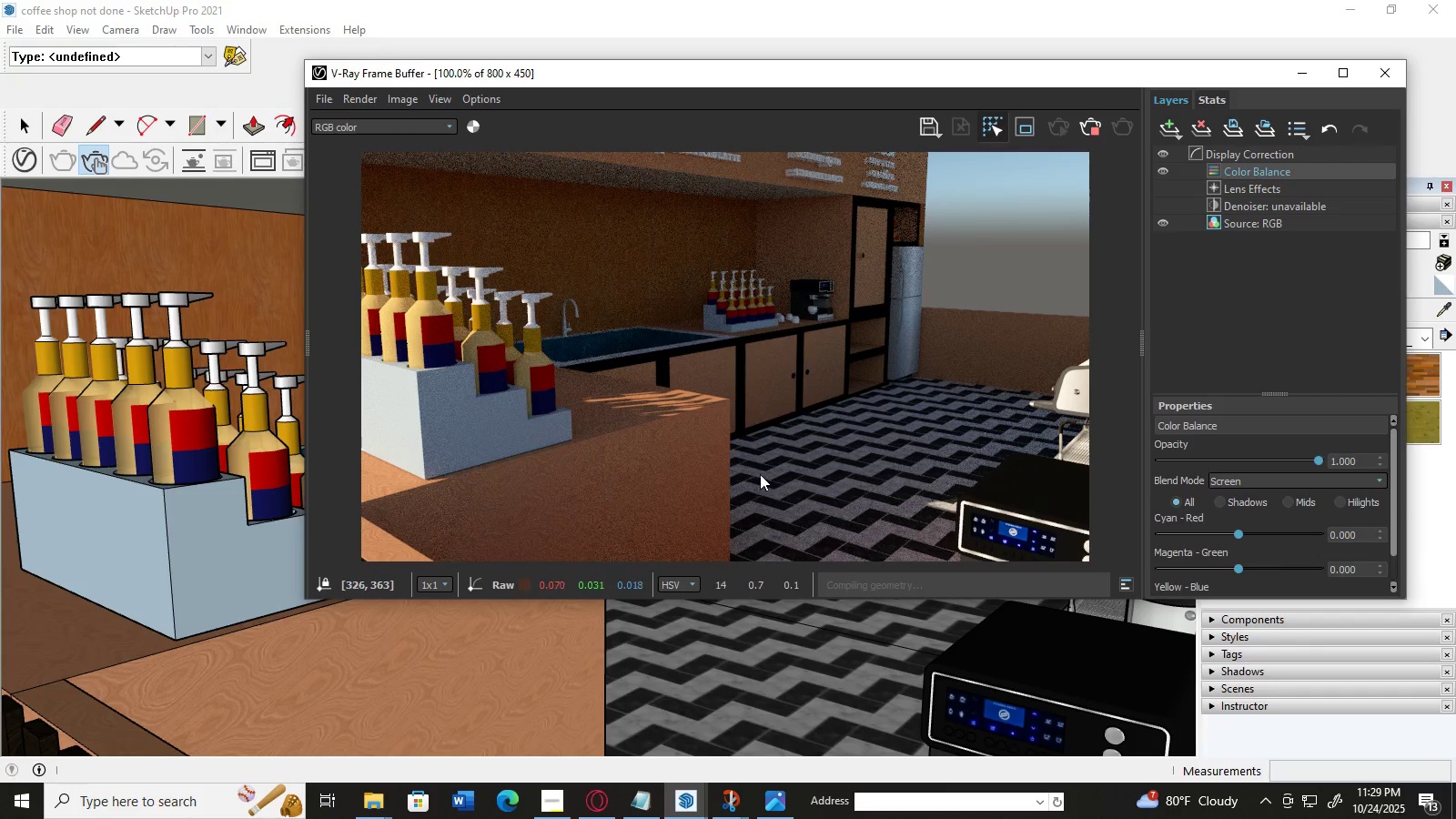 
left_click_drag(start_coordinate=[923, 454], to_coordinate=[693, 425])
 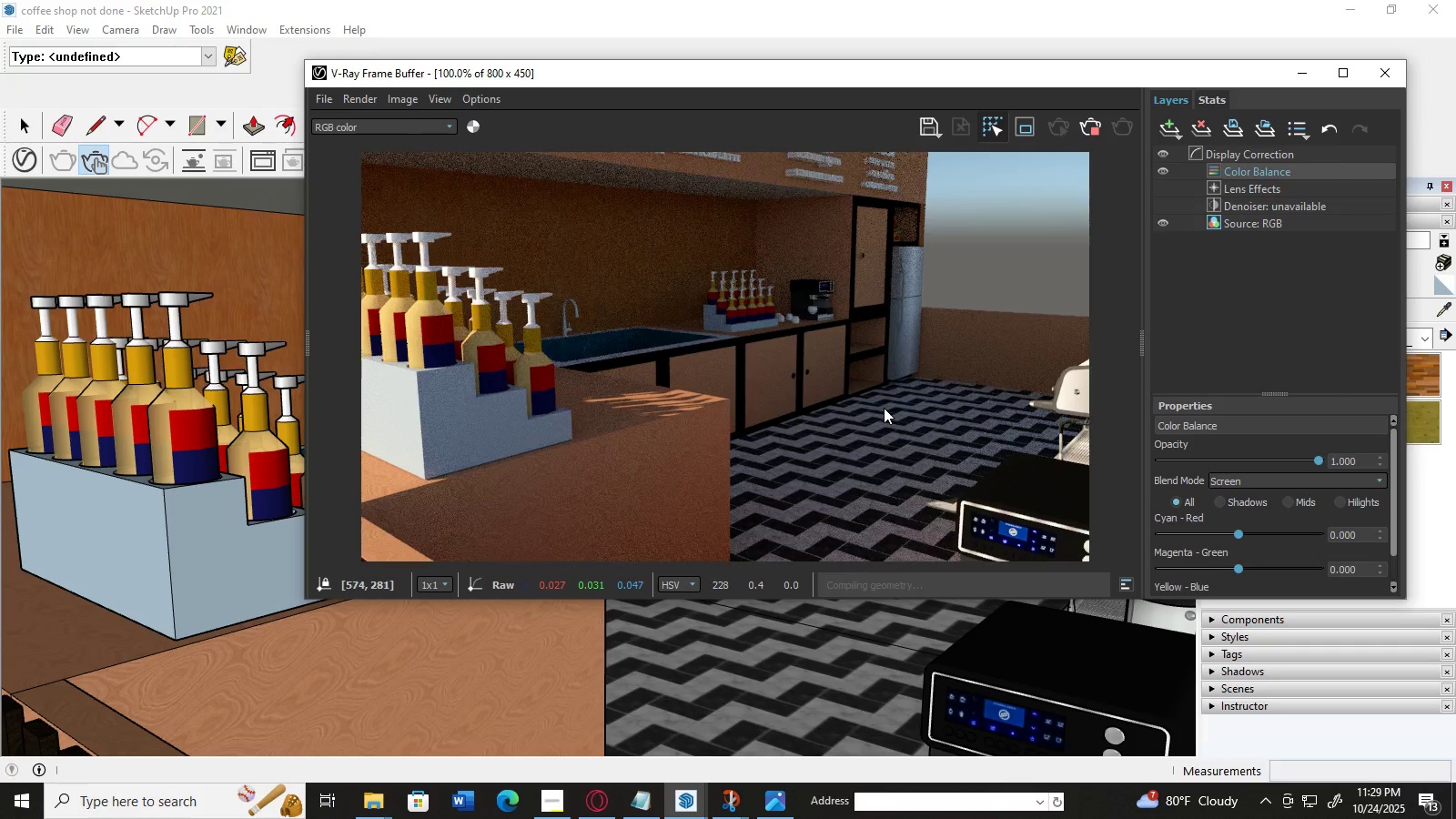 
scroll: coordinate [884, 408], scroll_direction: up, amount: 1.0
 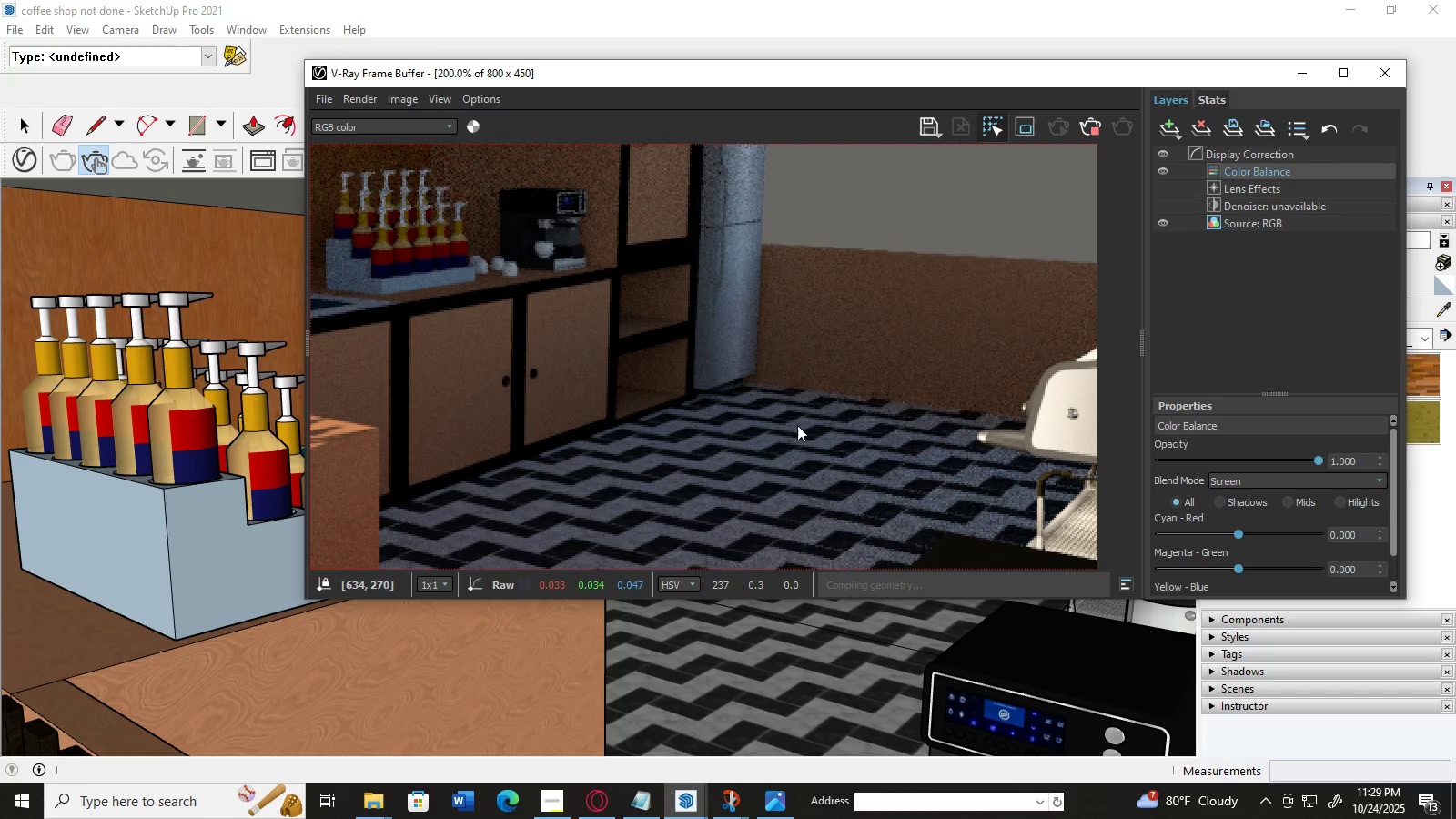 
middle_click([797, 424])
 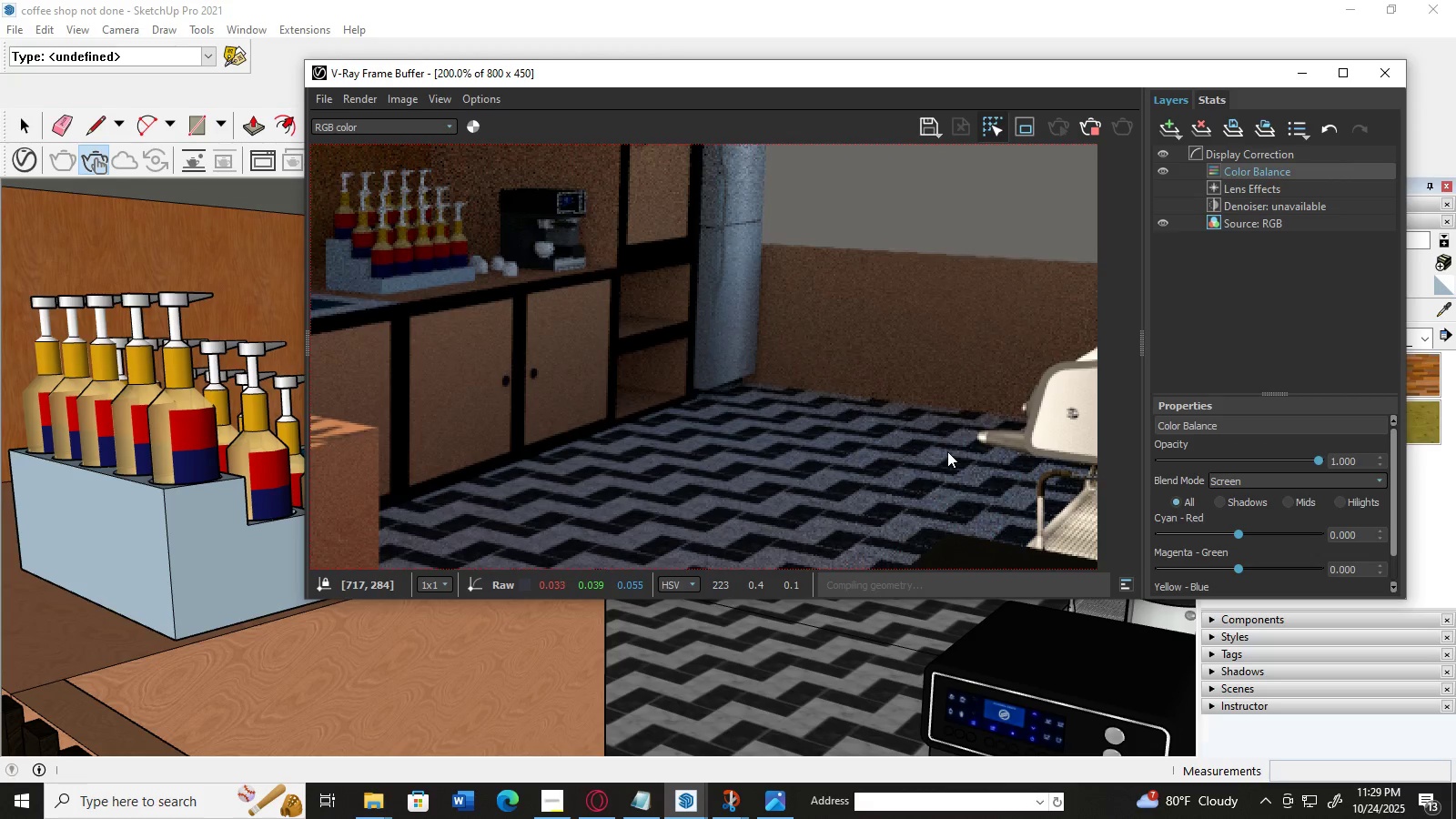 
double_click([947, 451])
 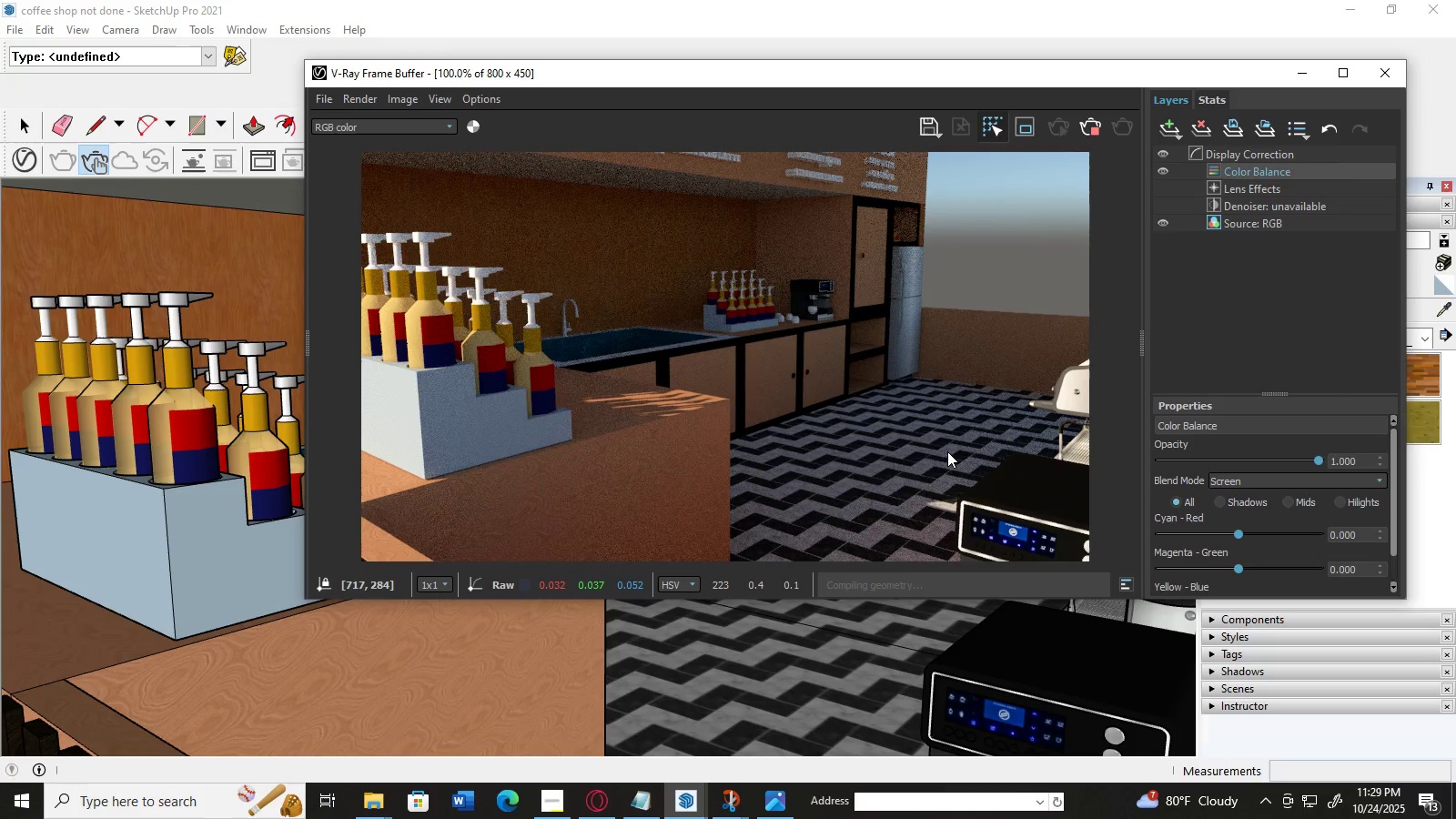 
triple_click([947, 451])
 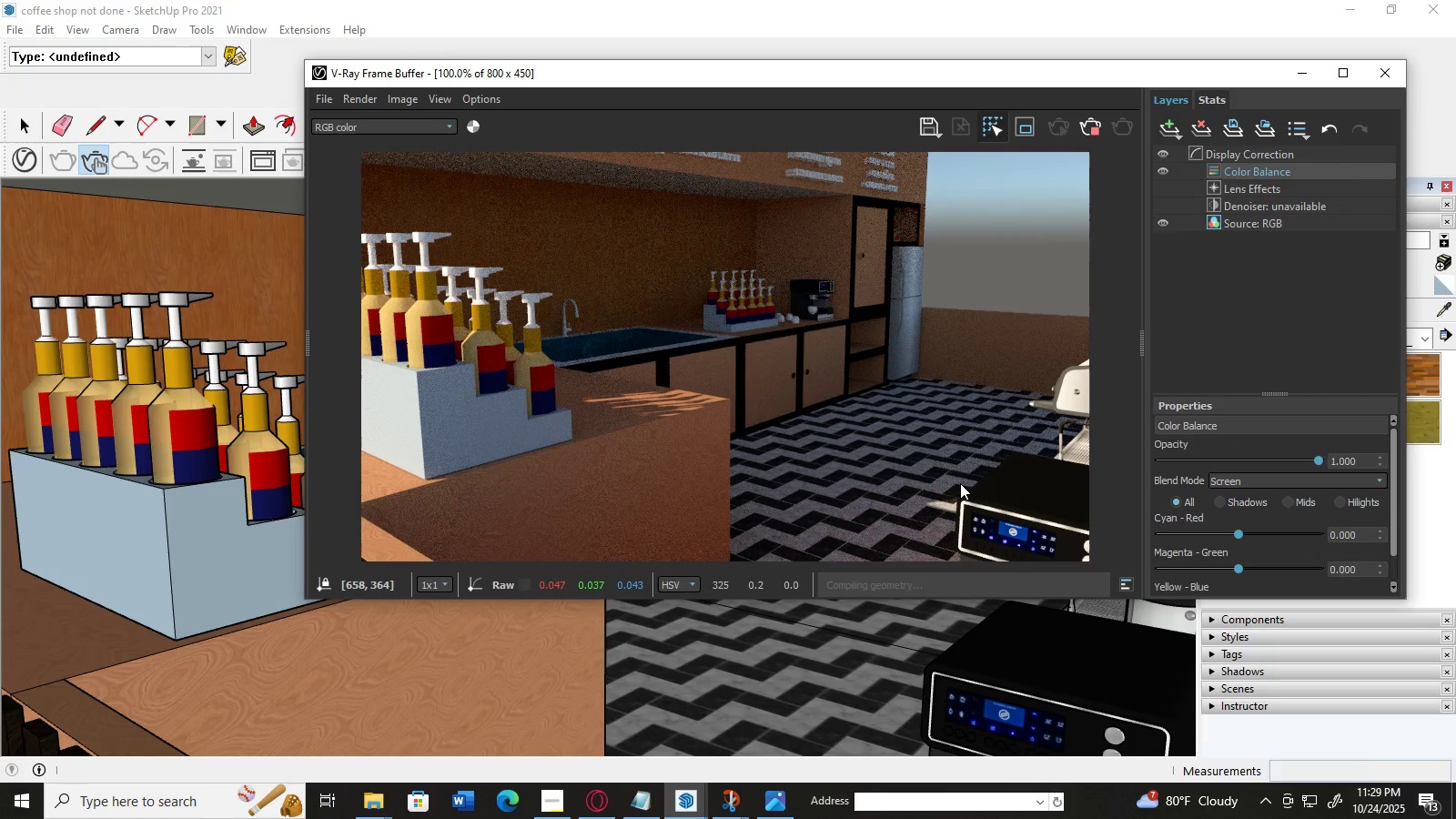 
scroll: coordinate [973, 483], scroll_direction: up, amount: 5.0
 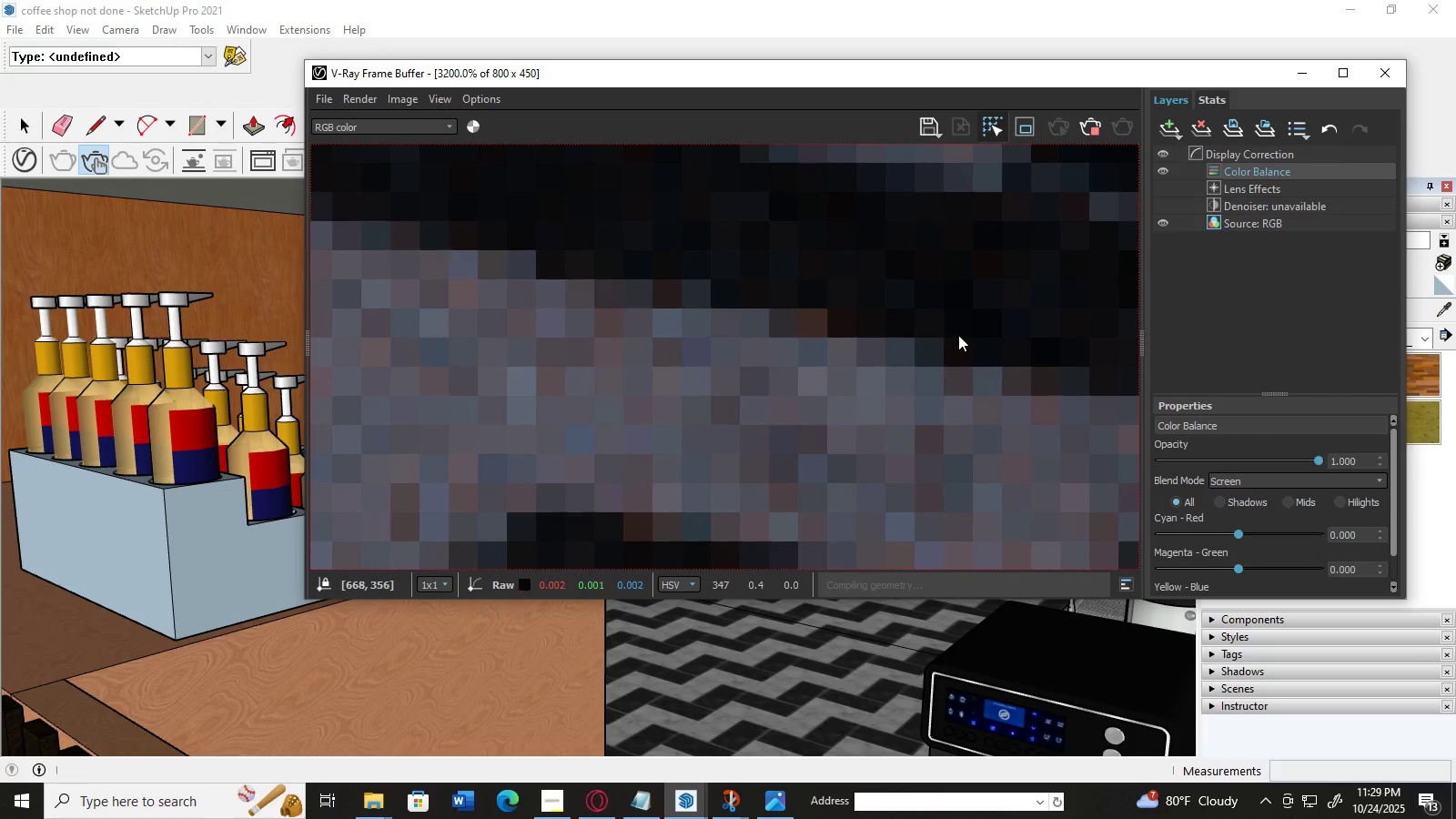 
left_click_drag(start_coordinate=[864, 496], to_coordinate=[641, 394])
 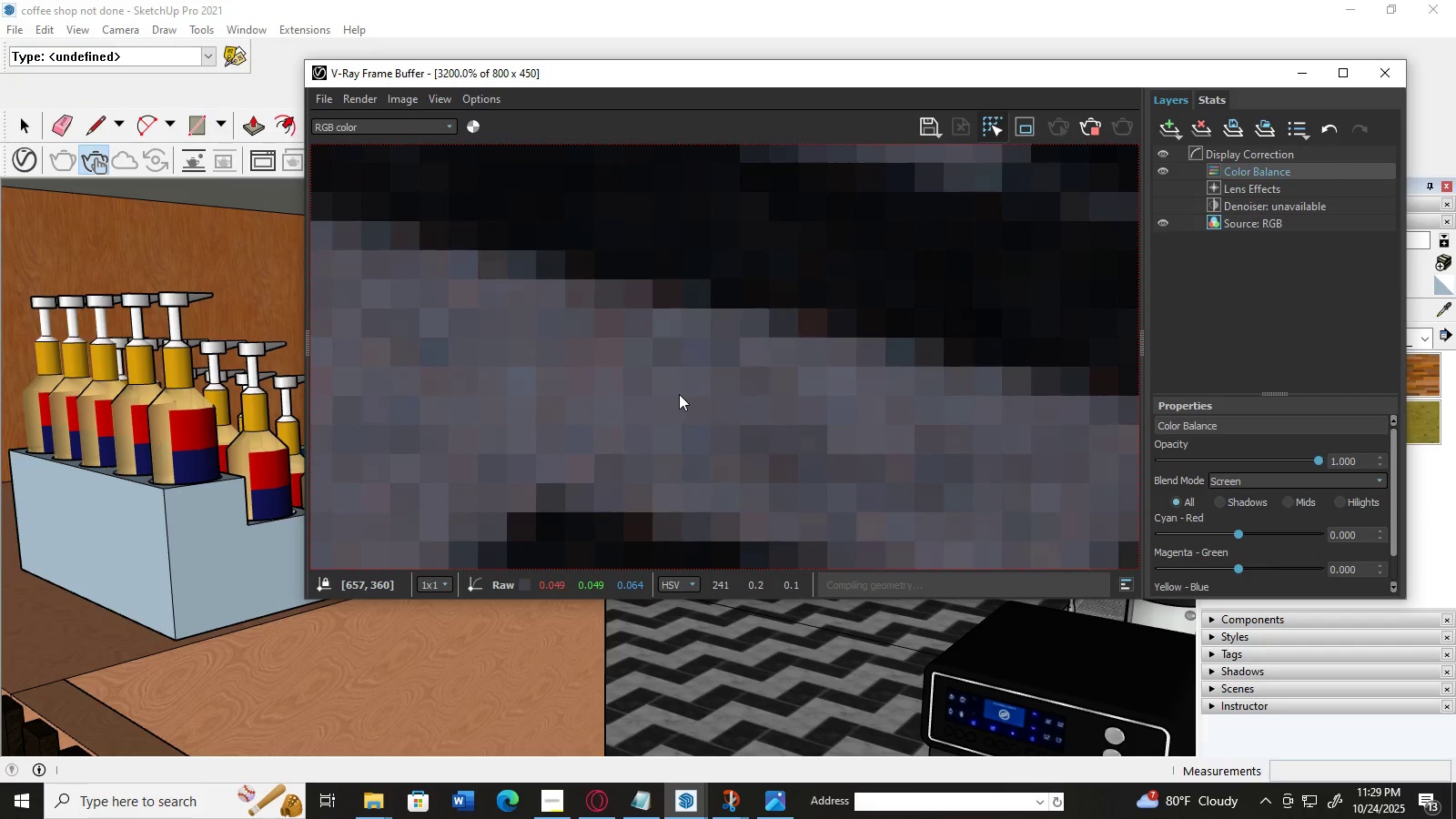 
scroll: coordinate [679, 394], scroll_direction: down, amount: 4.0
 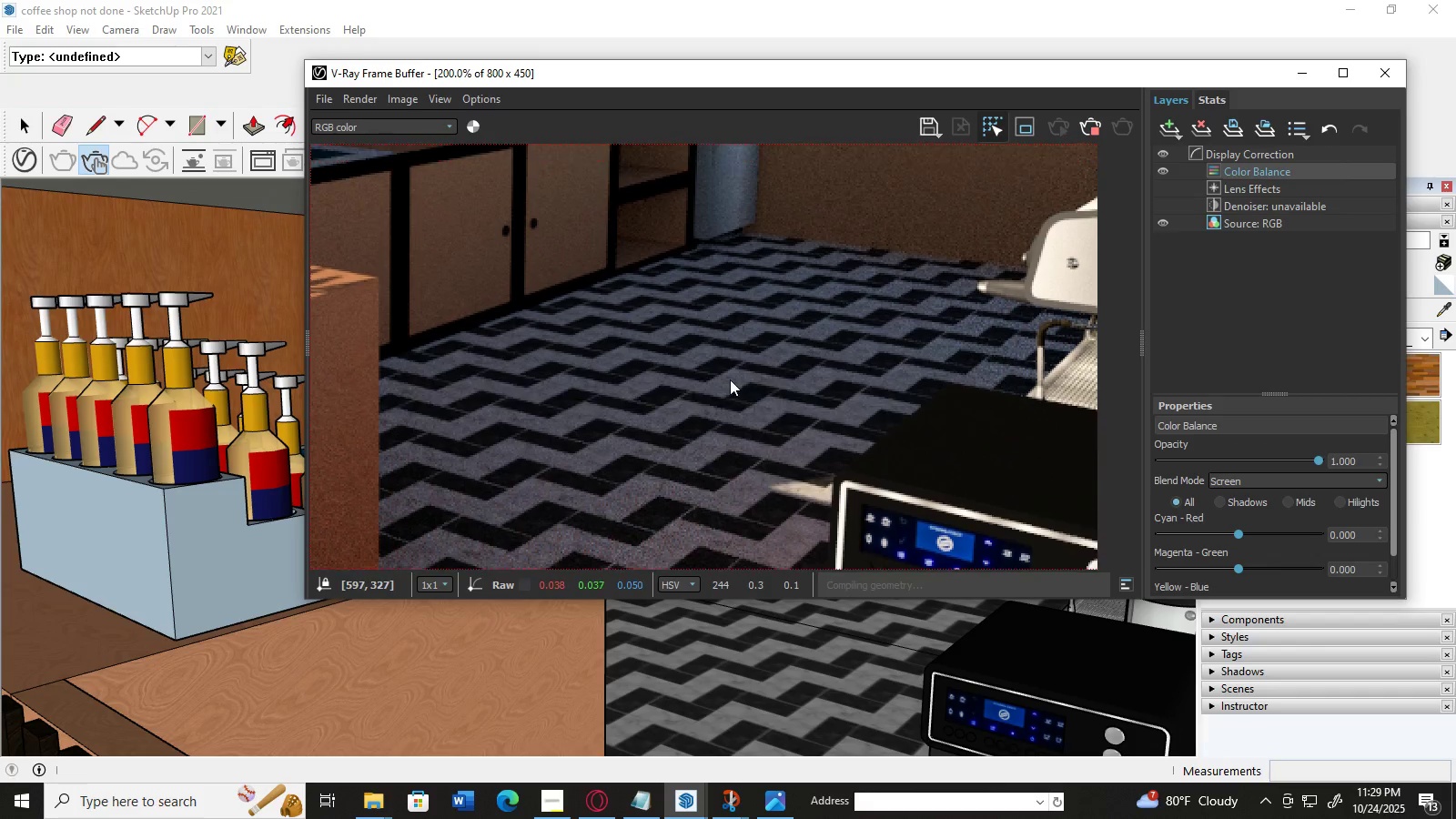 
scroll: coordinate [761, 368], scroll_direction: up, amount: 3.0
 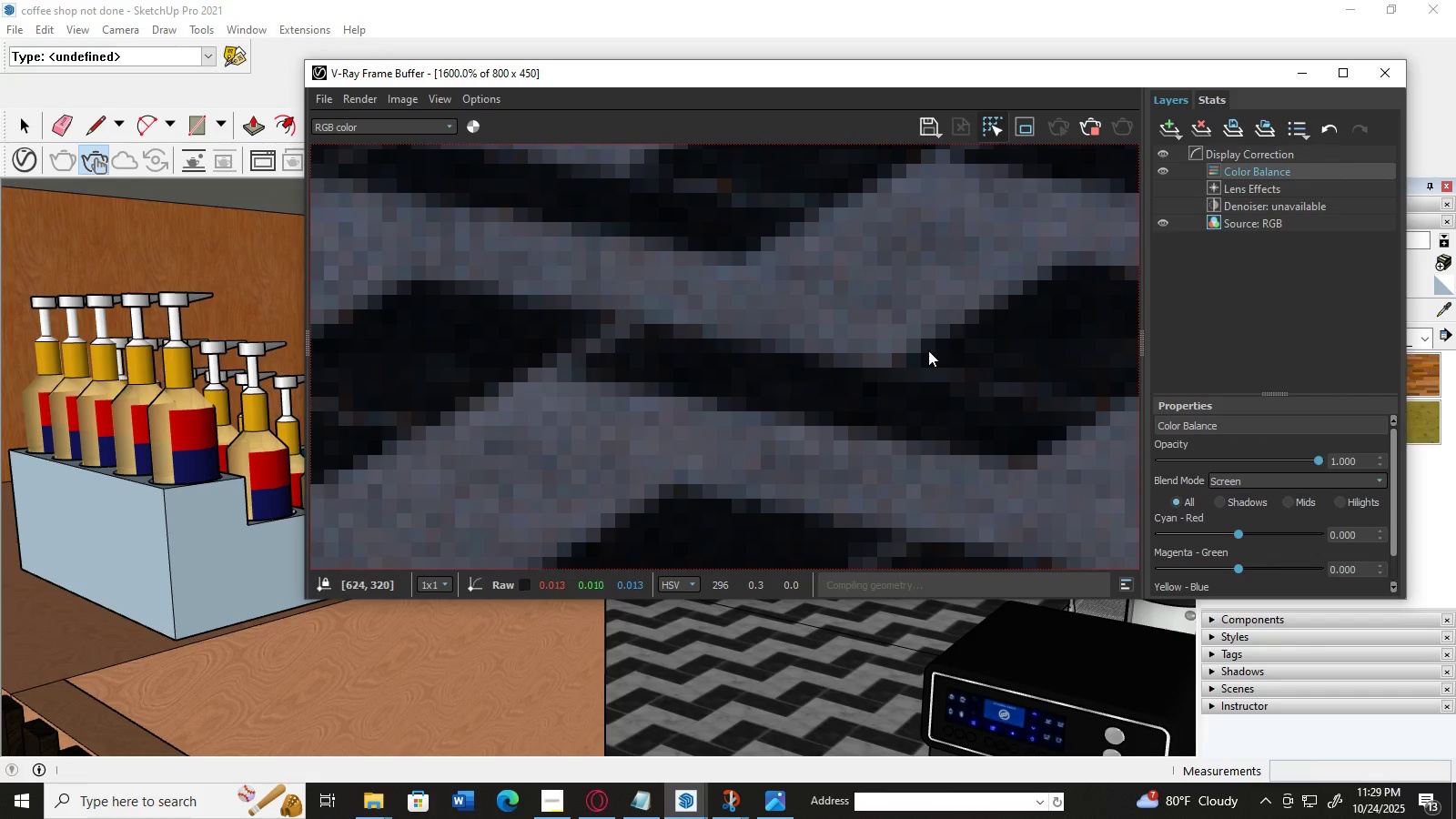 
left_click_drag(start_coordinate=[928, 350], to_coordinate=[781, 511])
 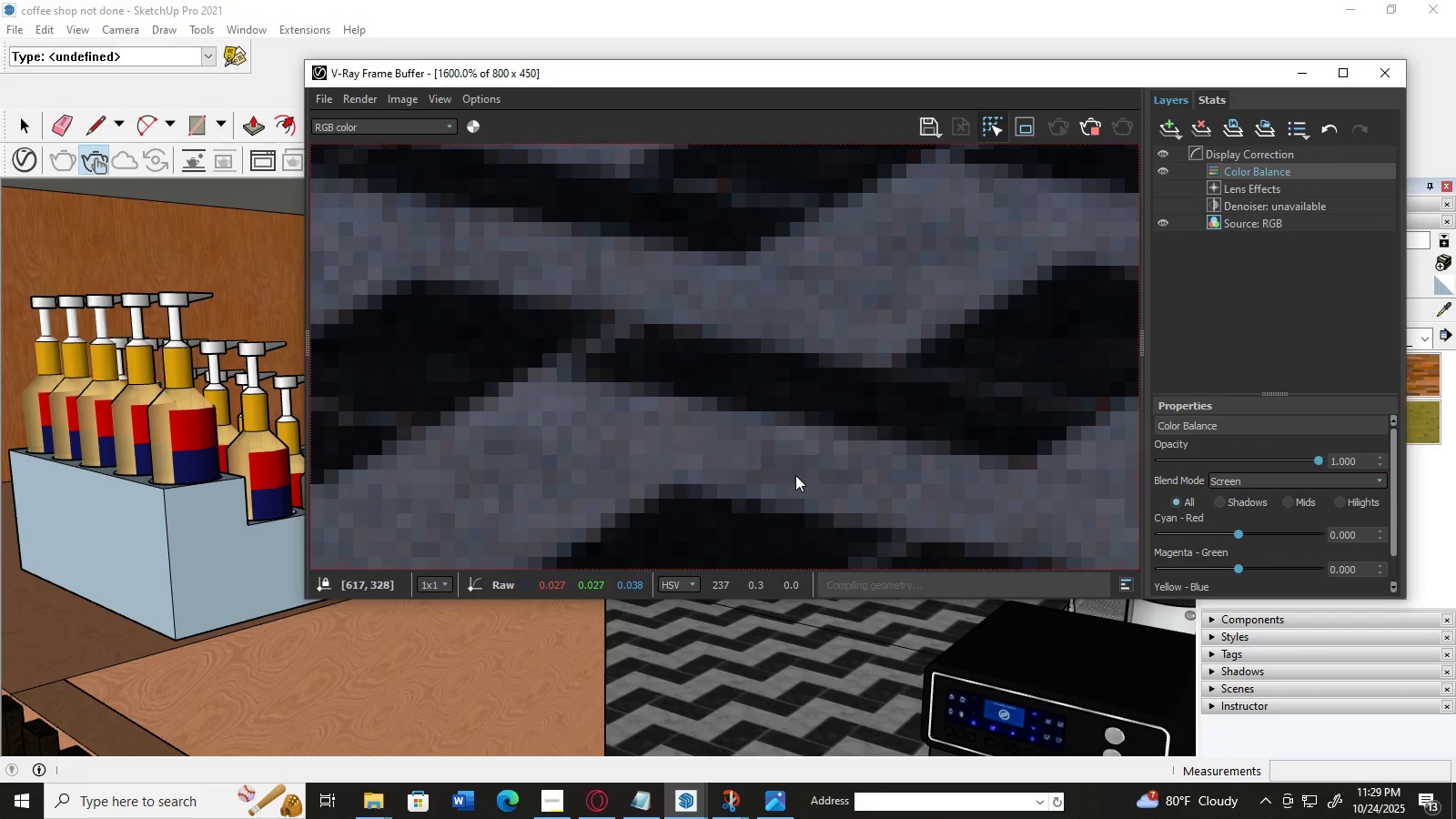 
scroll: coordinate [795, 475], scroll_direction: up, amount: 1.0
 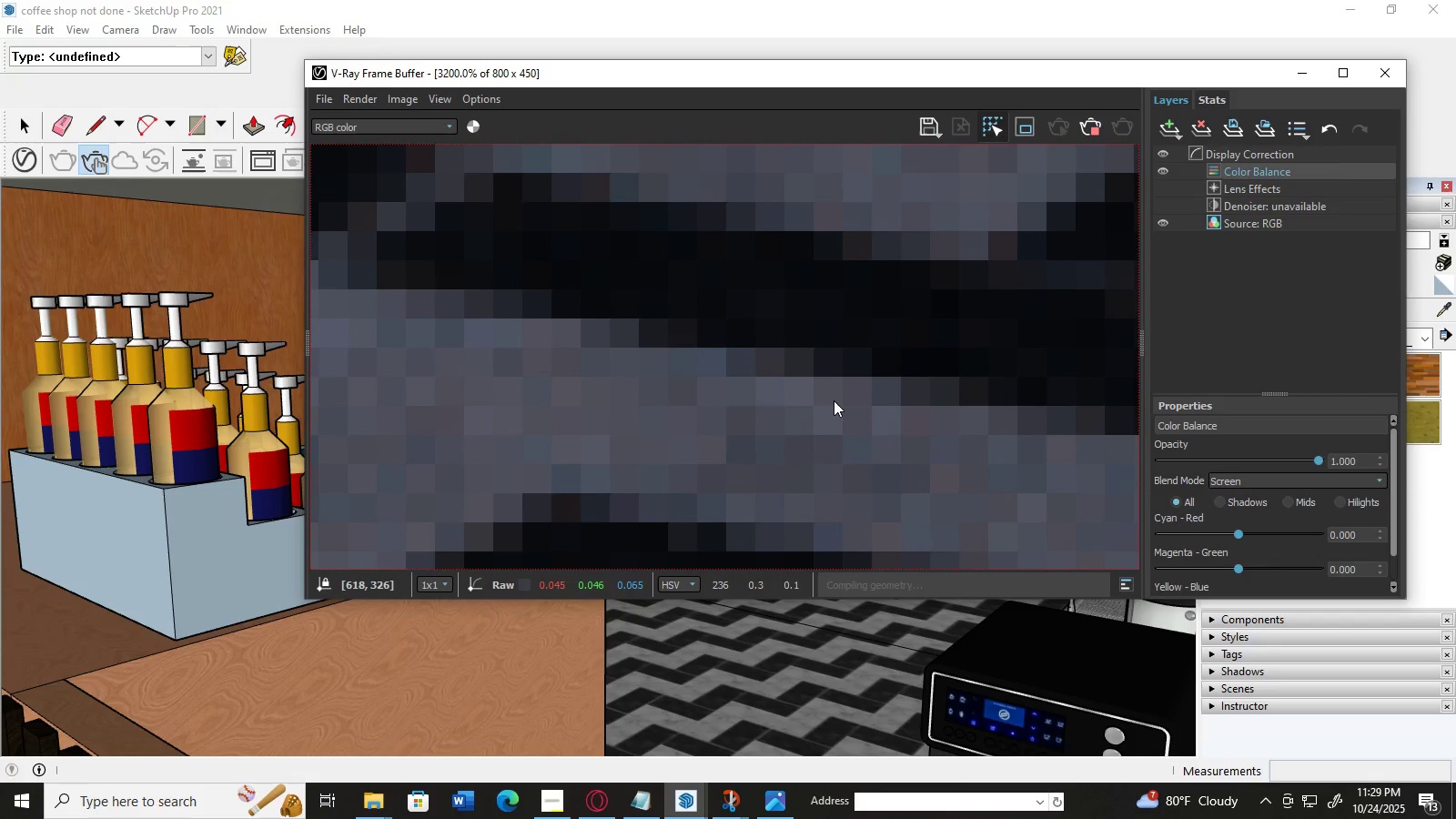 
left_click_drag(start_coordinate=[835, 395], to_coordinate=[664, 192])
 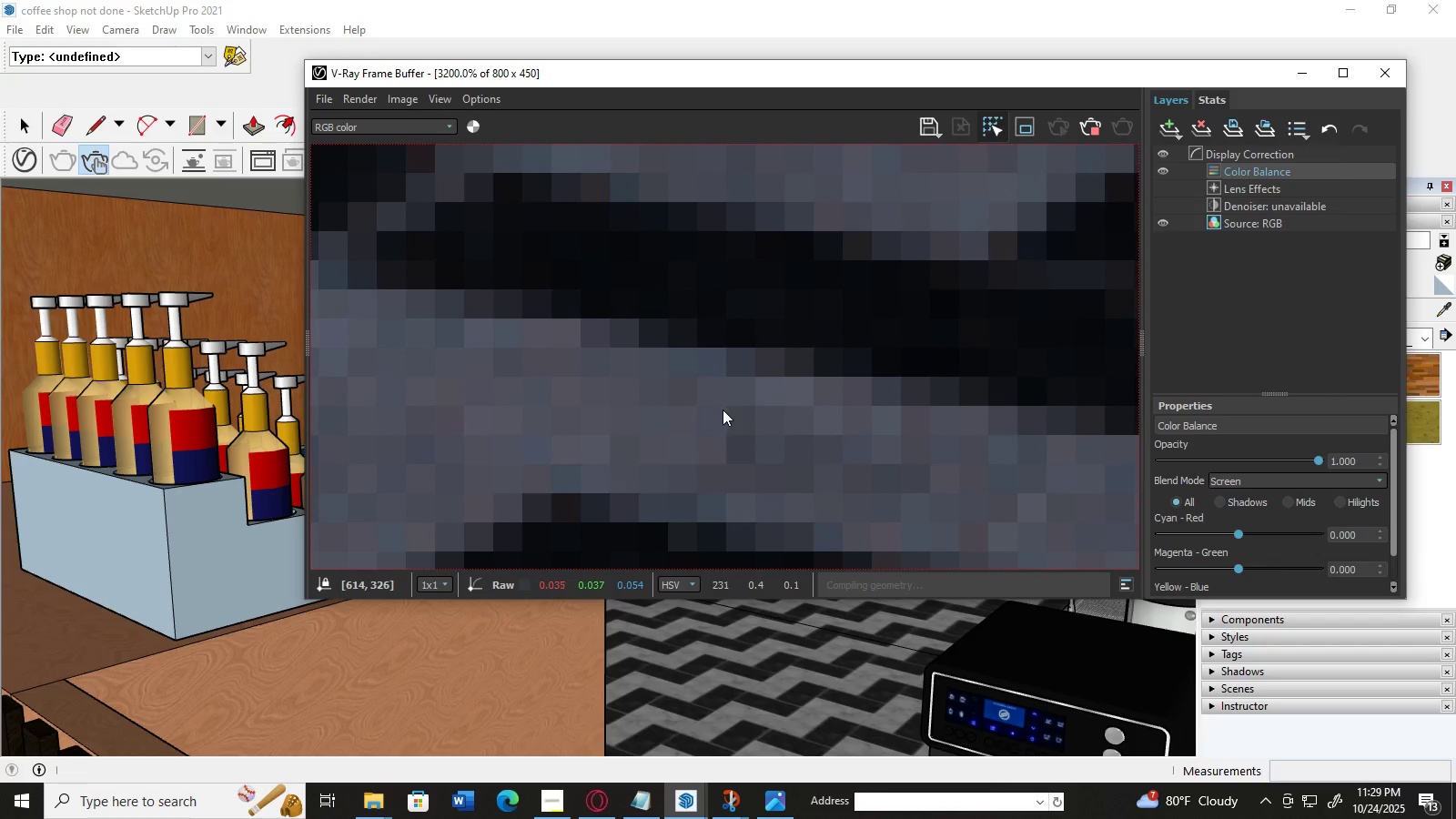 
scroll: coordinate [724, 406], scroll_direction: down, amount: 6.0
 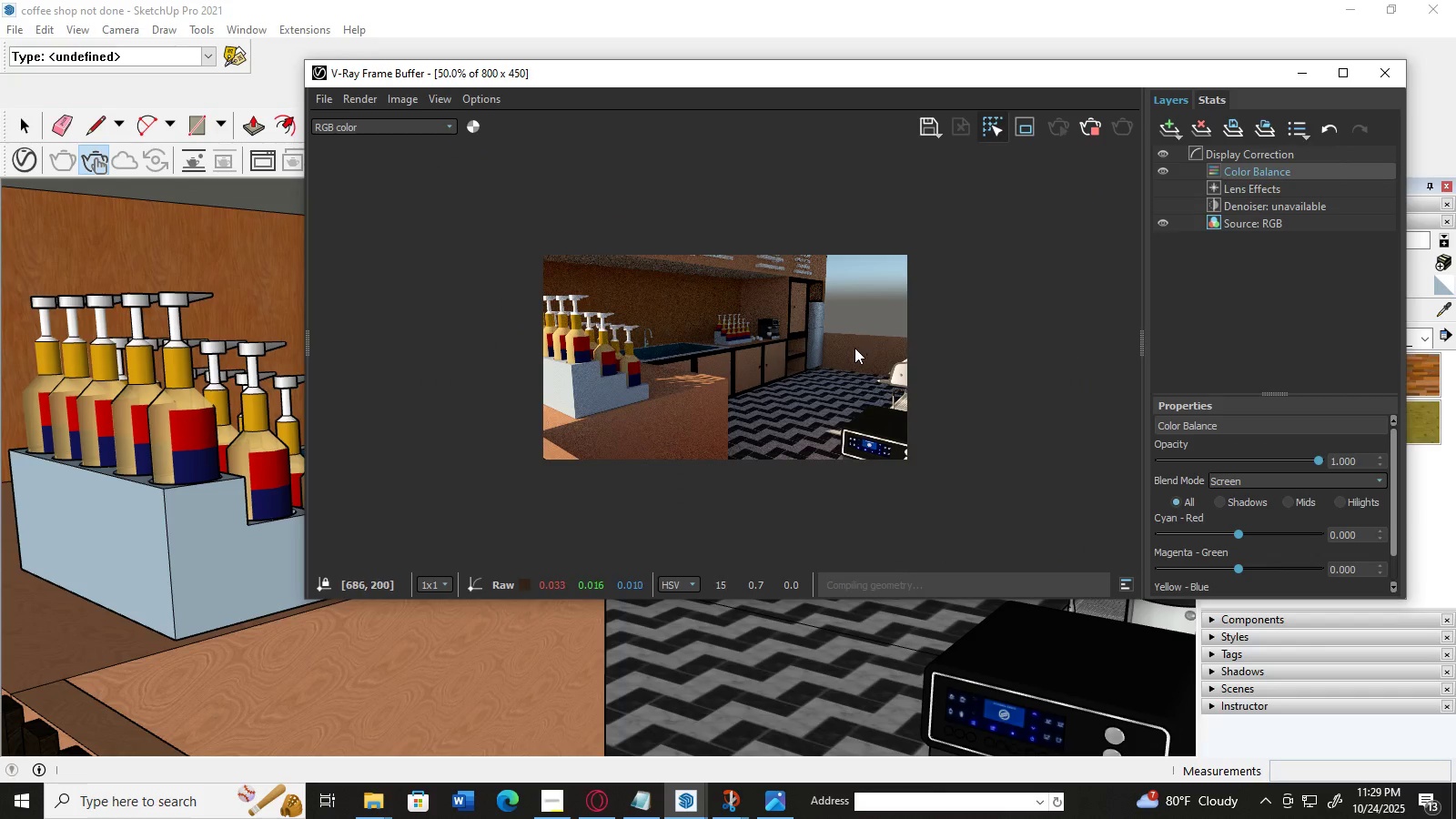 
scroll: coordinate [861, 360], scroll_direction: up, amount: 3.0
 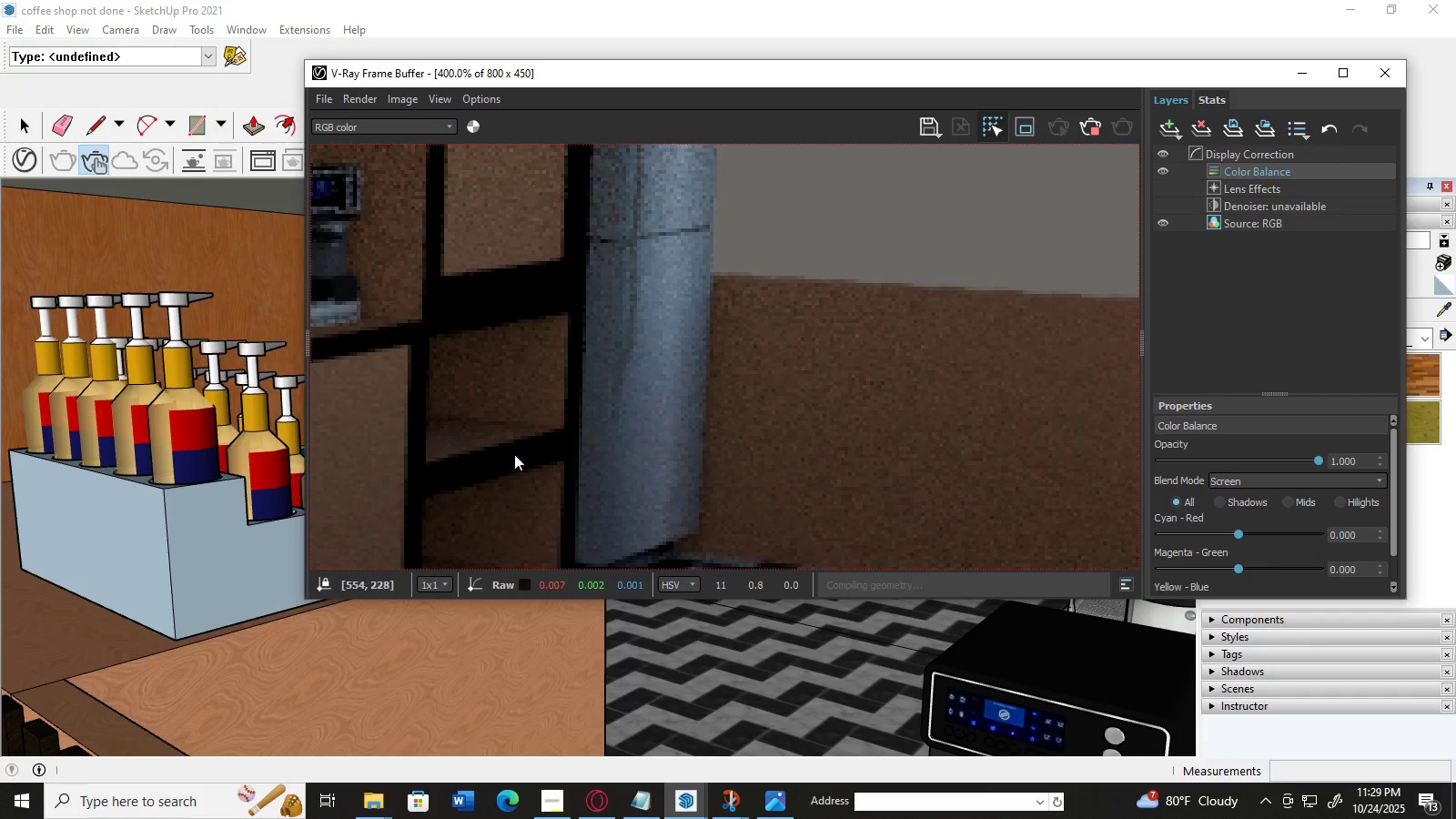 
left_click([616, 382])
 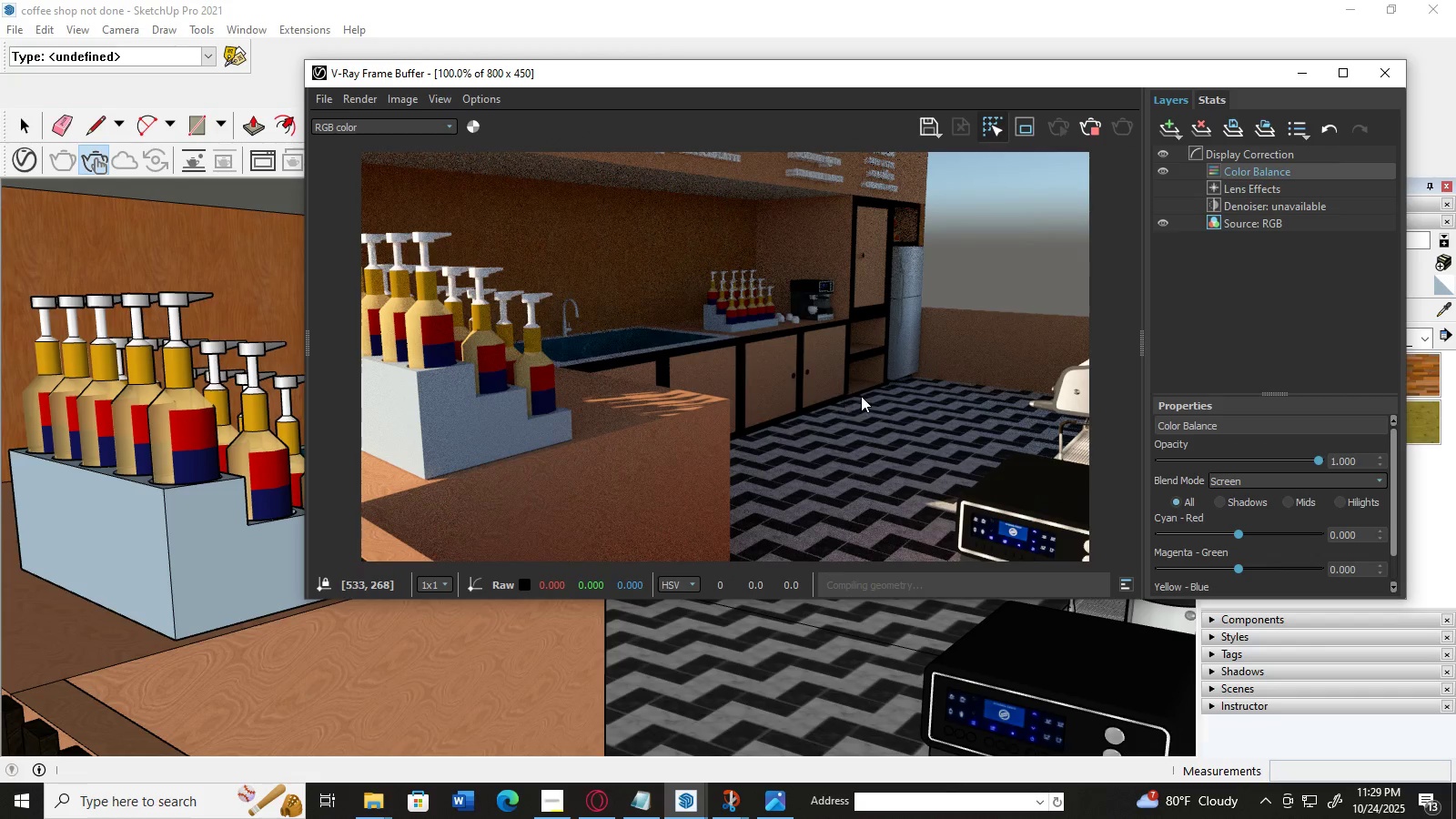 
scroll: coordinate [889, 393], scroll_direction: up, amount: 2.0
 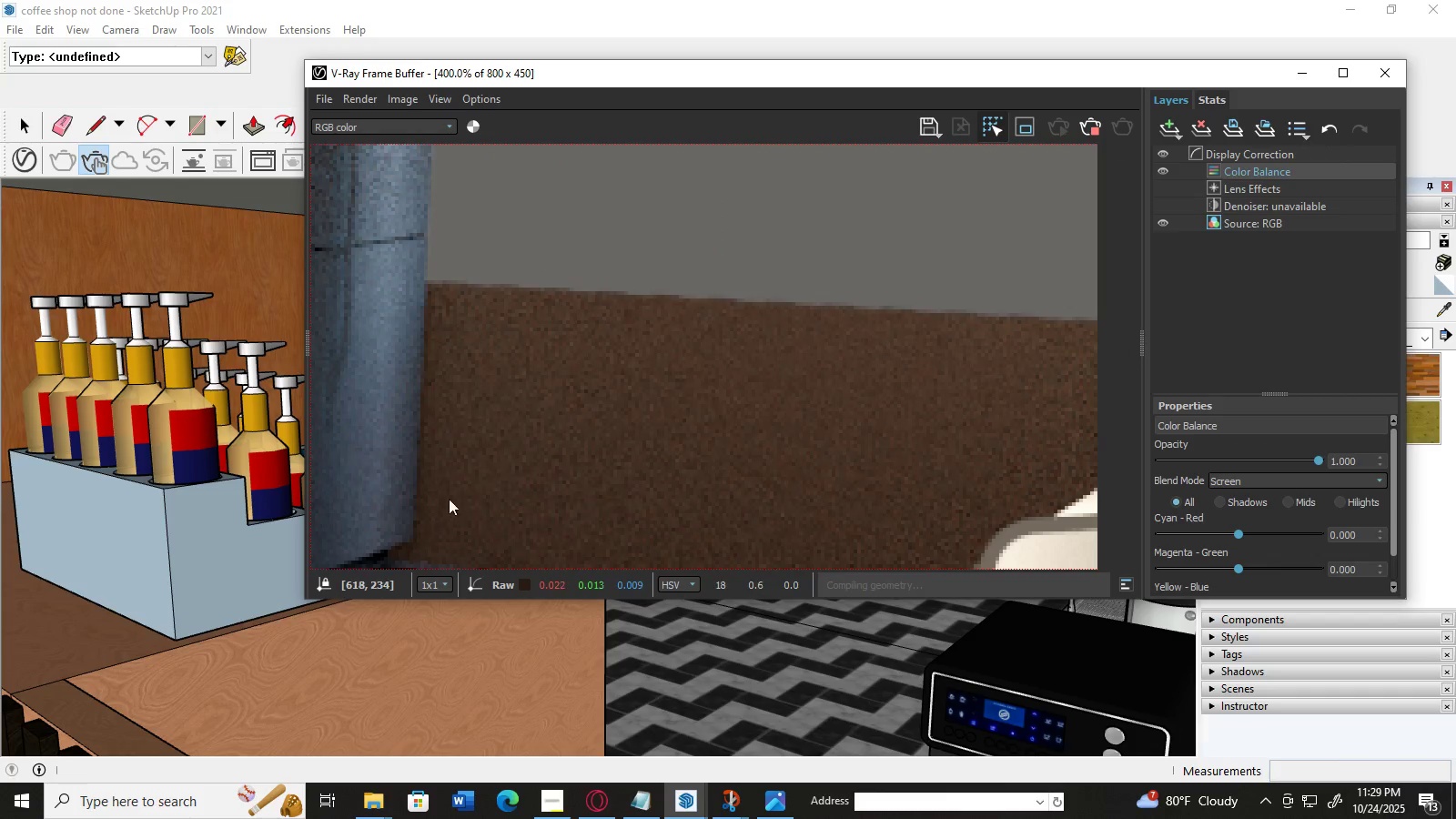 
double_click([577, 404])
 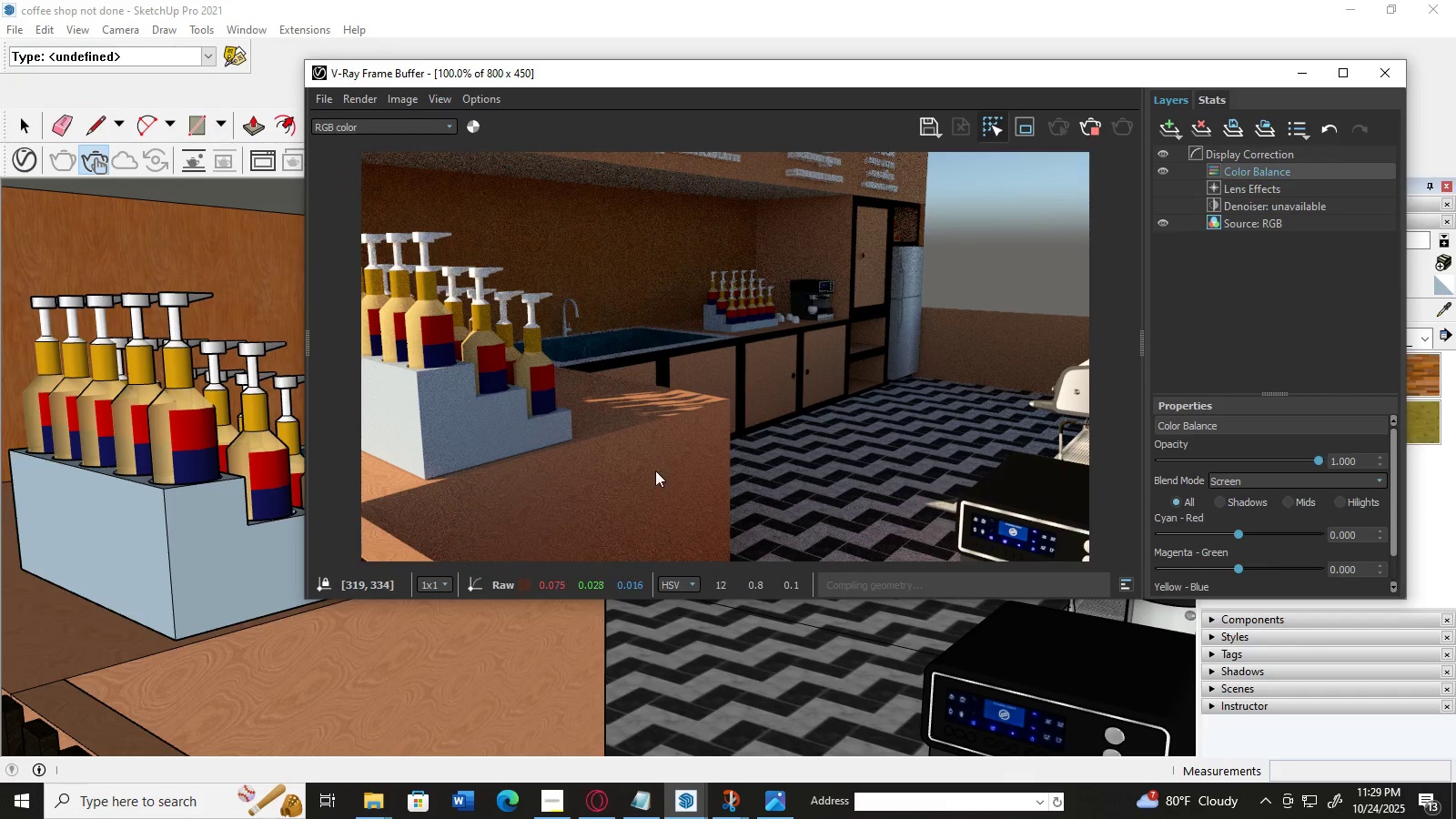 
left_click_drag(start_coordinate=[783, 500], to_coordinate=[832, 317])
 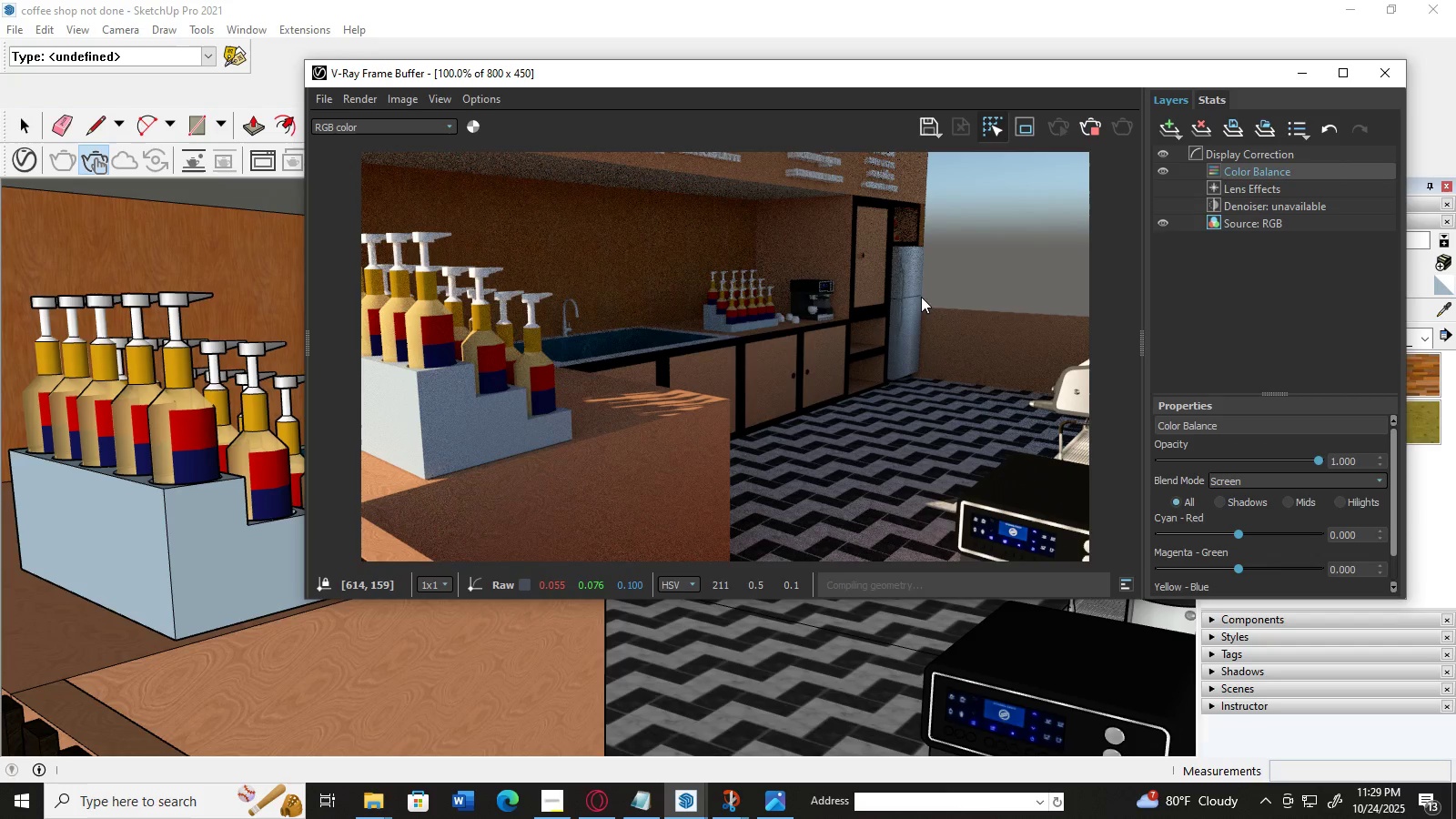 
left_click_drag(start_coordinate=[921, 297], to_coordinate=[1096, 376])
 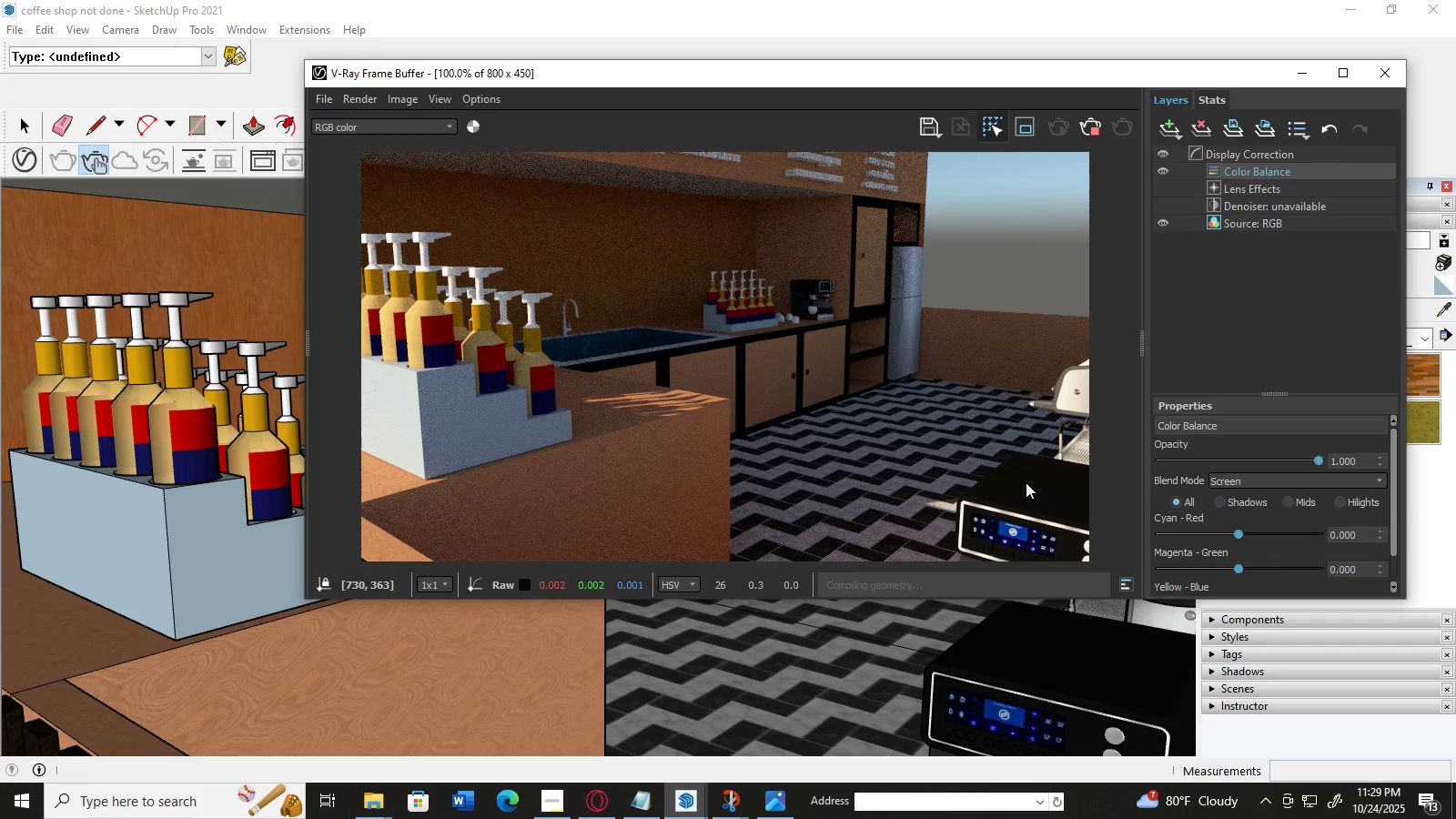 
double_click([1026, 482])
 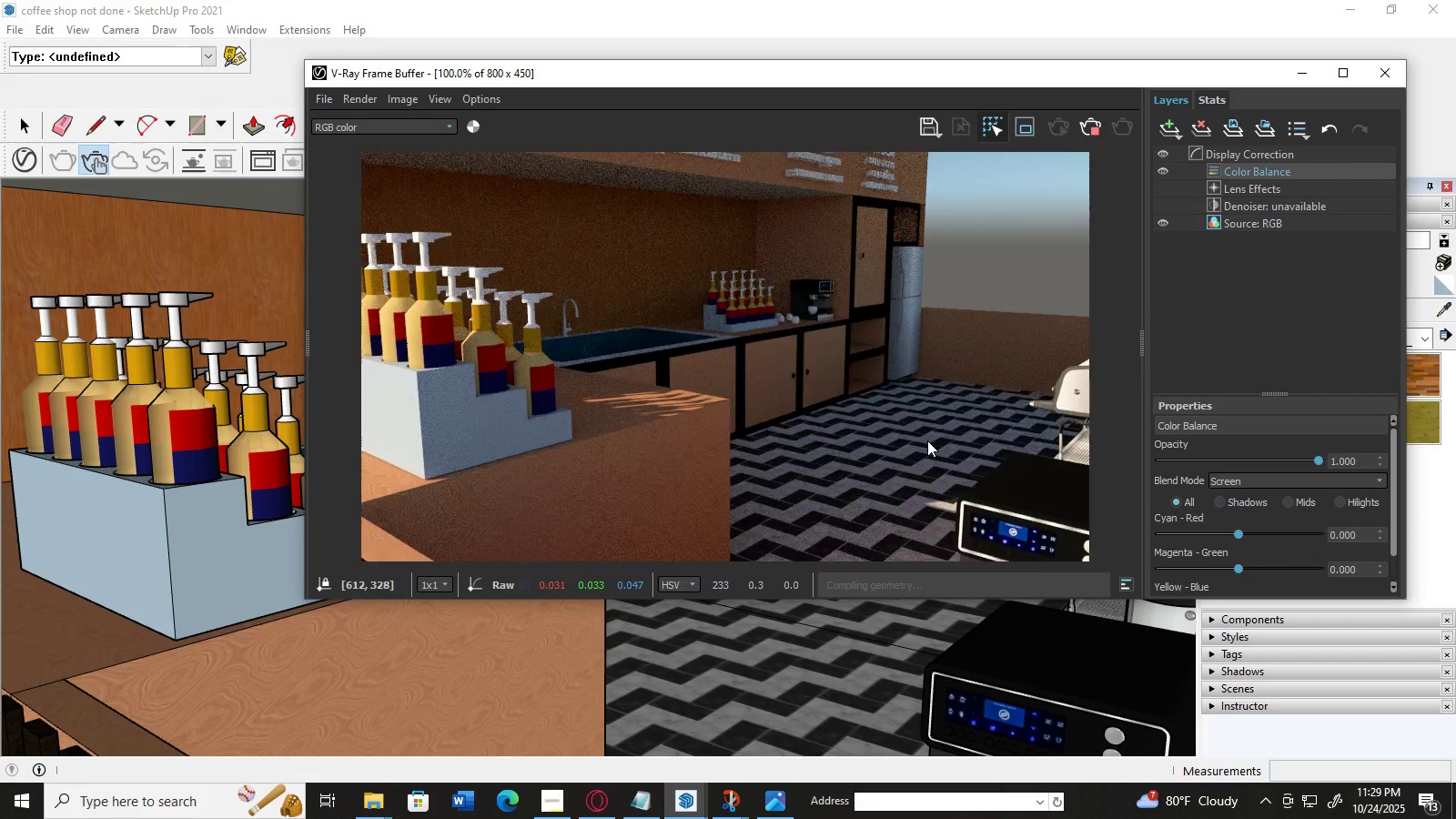 
scroll: coordinate [927, 440], scroll_direction: up, amount: 1.0
 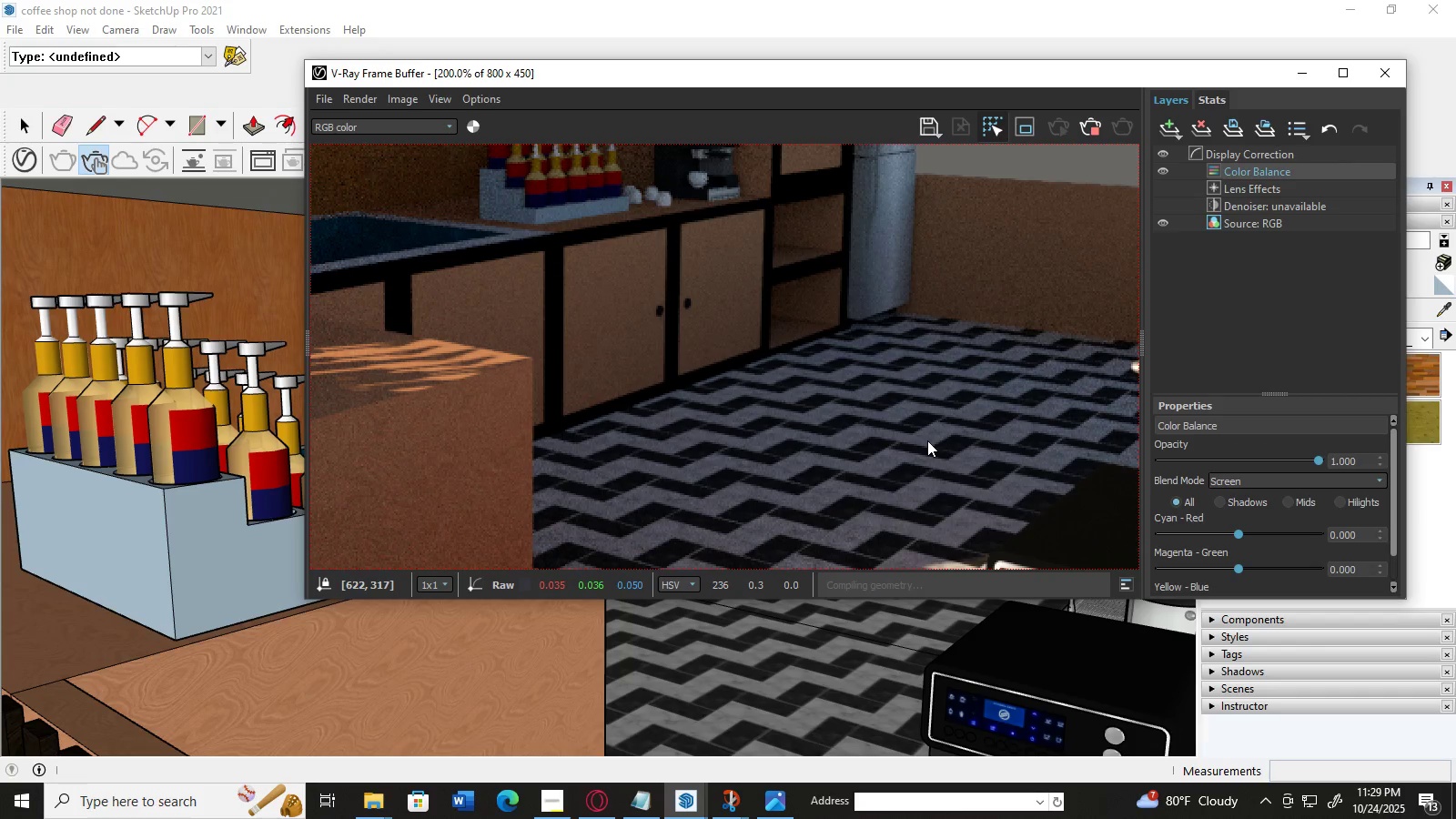 
scroll: coordinate [927, 440], scroll_direction: down, amount: 1.0
 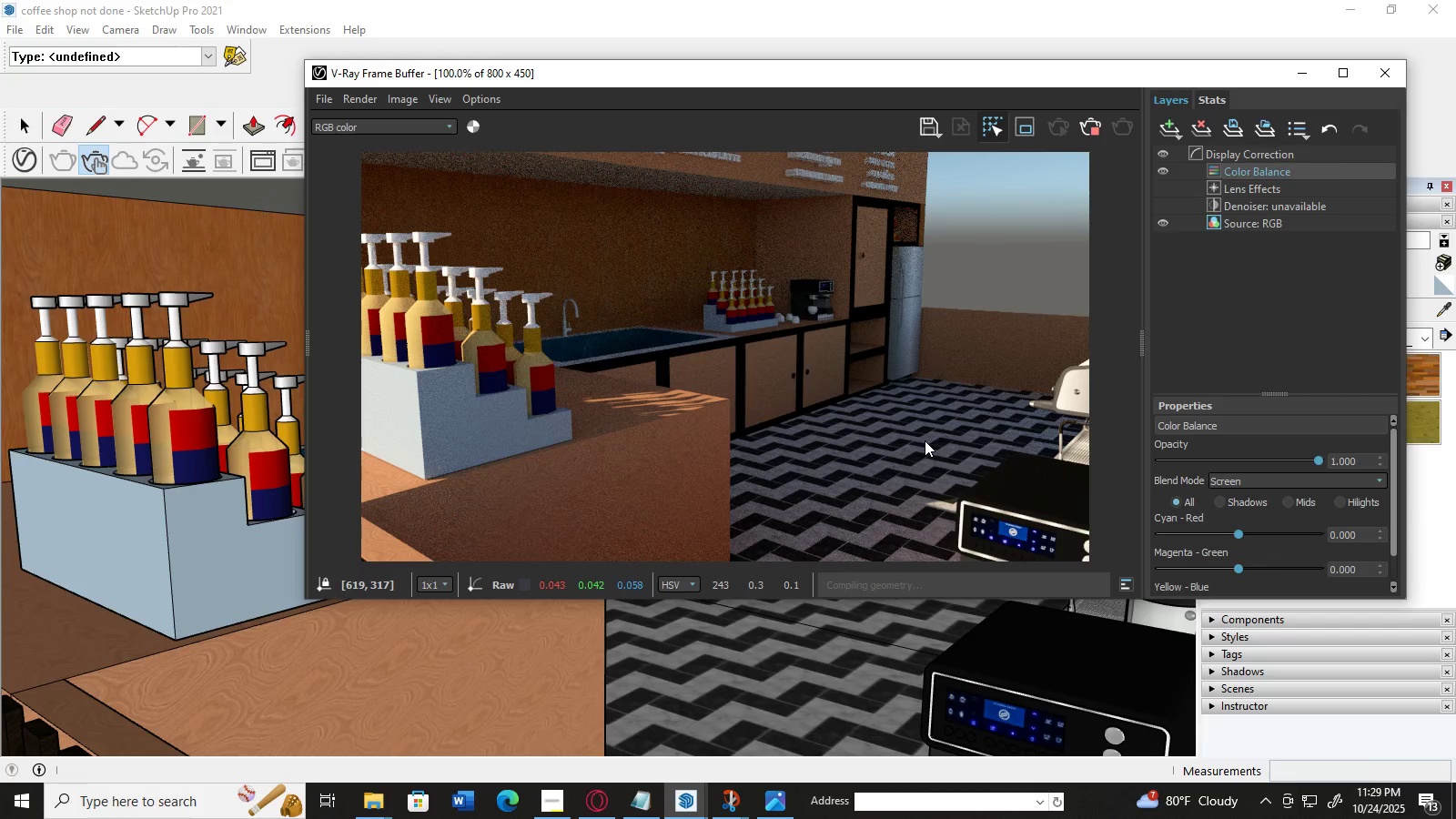 
left_click_drag(start_coordinate=[924, 440], to_coordinate=[844, 488])
 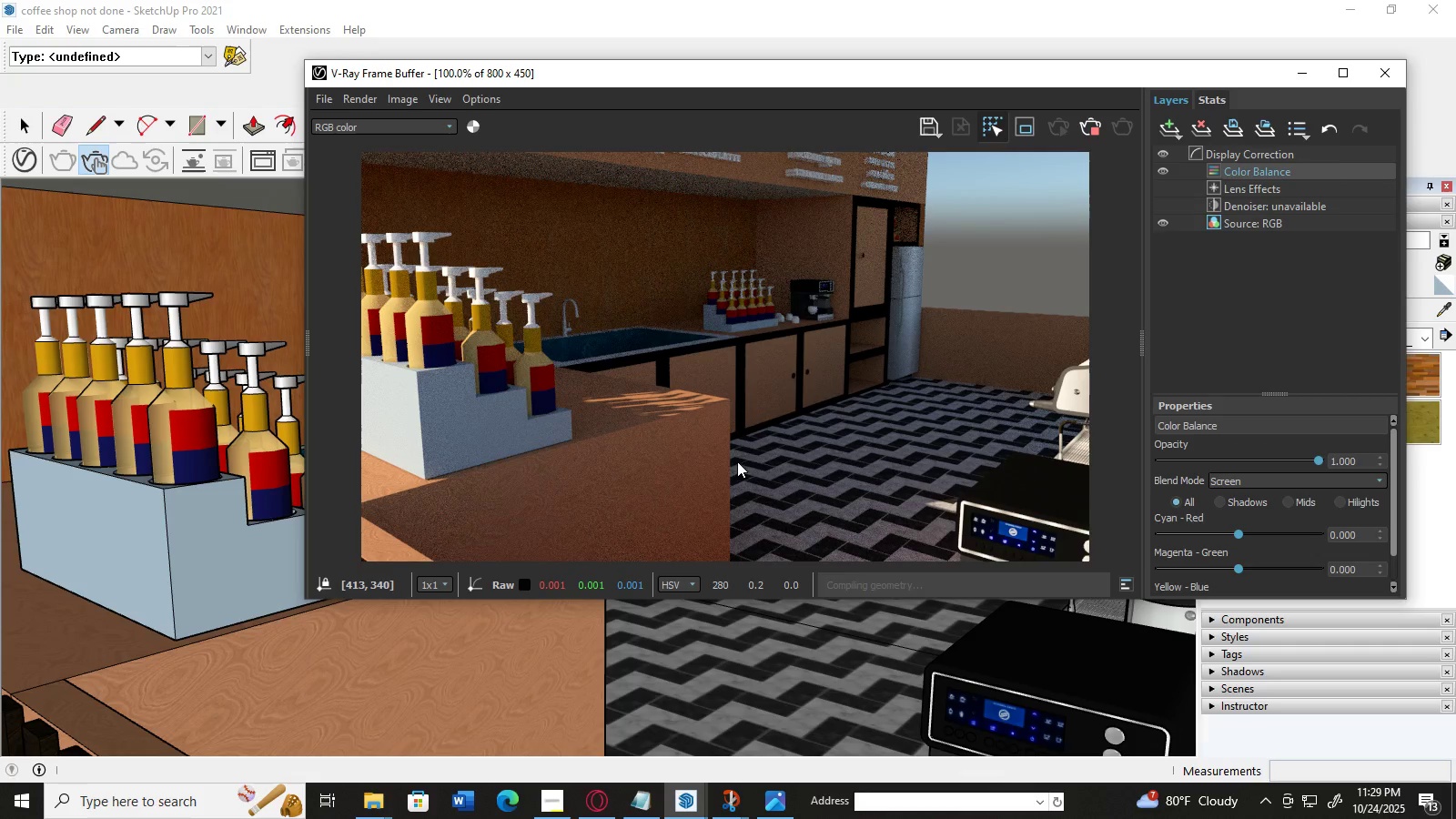 
scroll: coordinate [746, 452], scroll_direction: up, amount: 1.0
 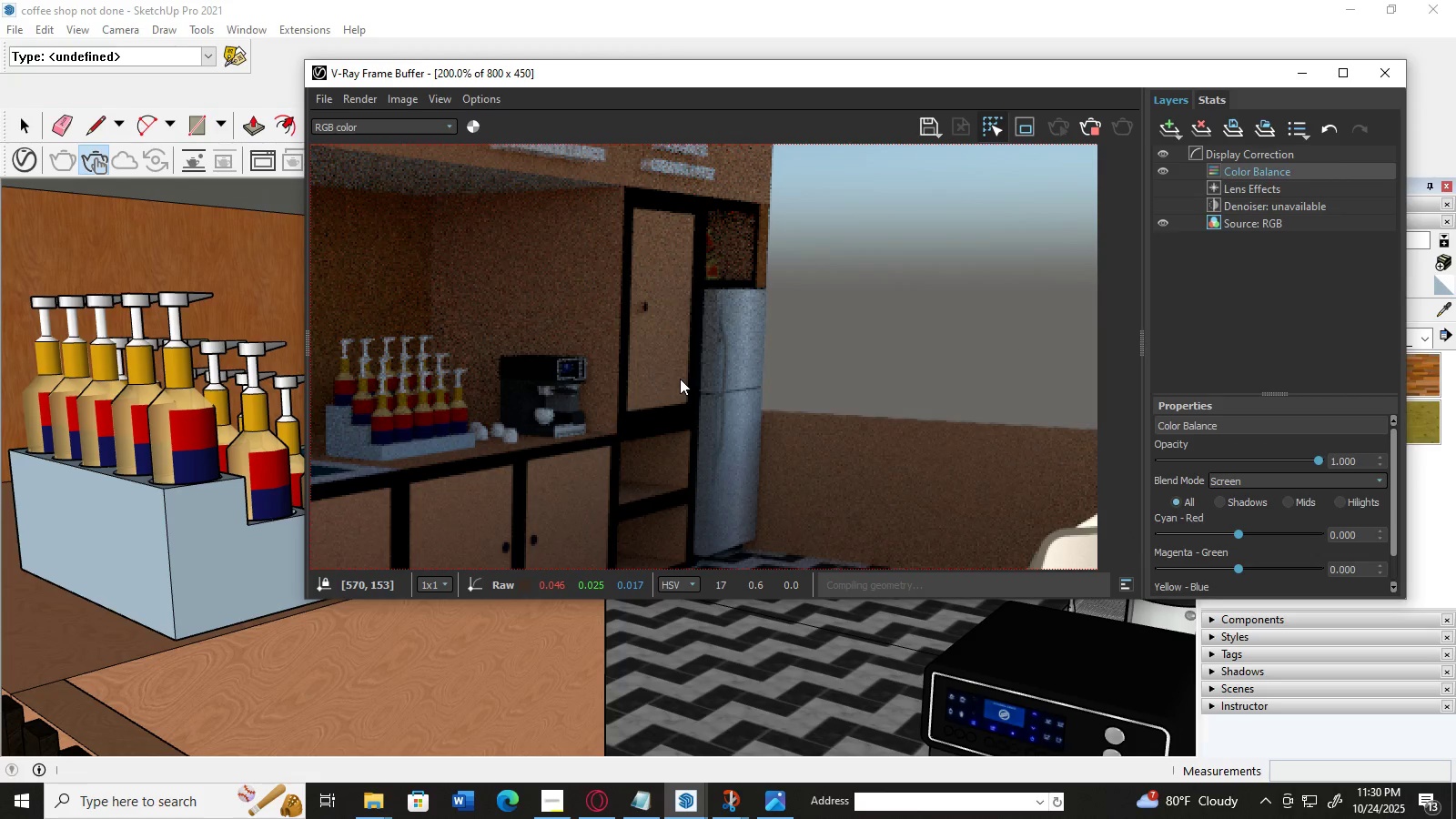 
wait(6.1)
 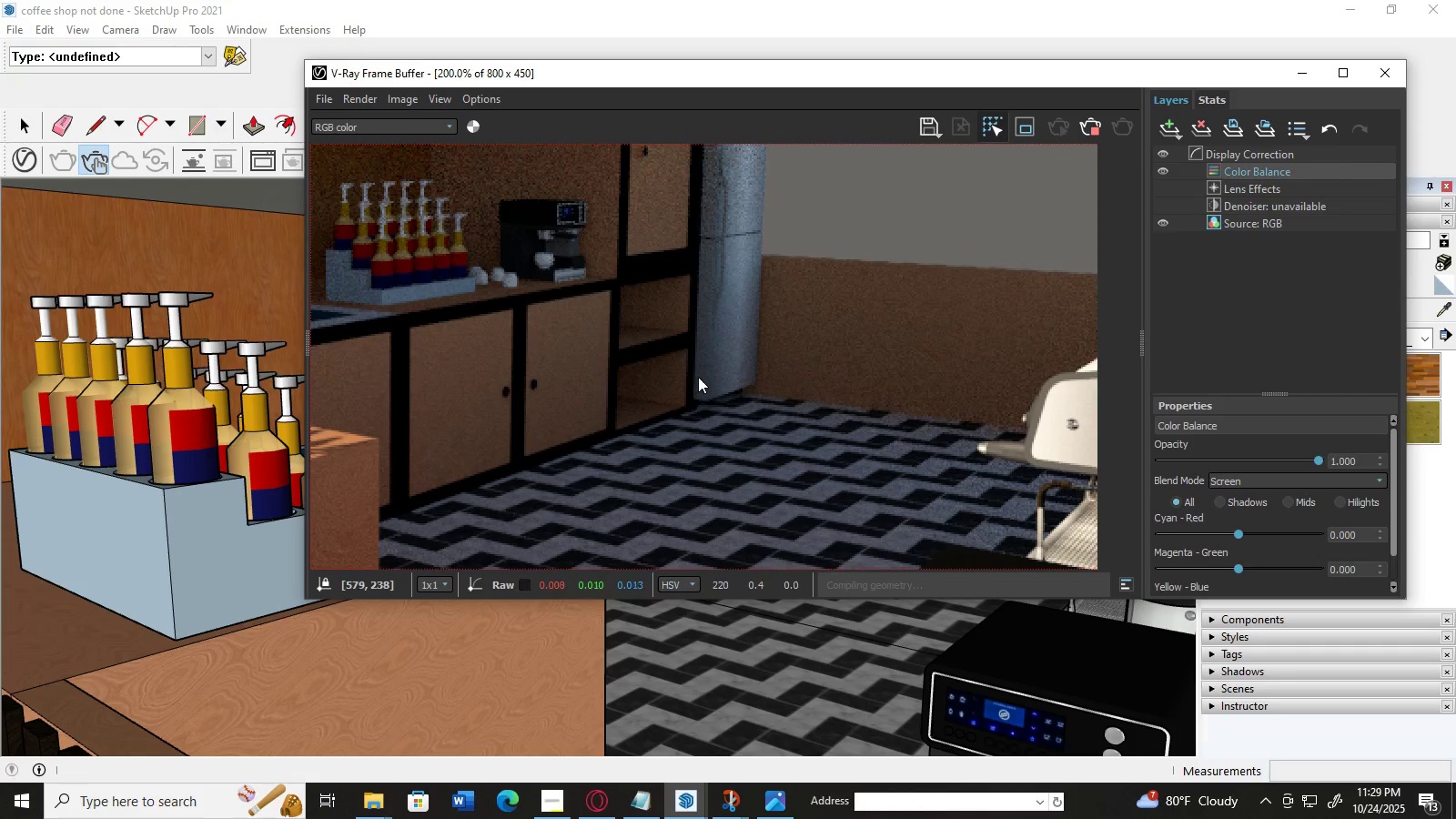 
left_click_drag(start_coordinate=[680, 379], to_coordinate=[664, 238])
 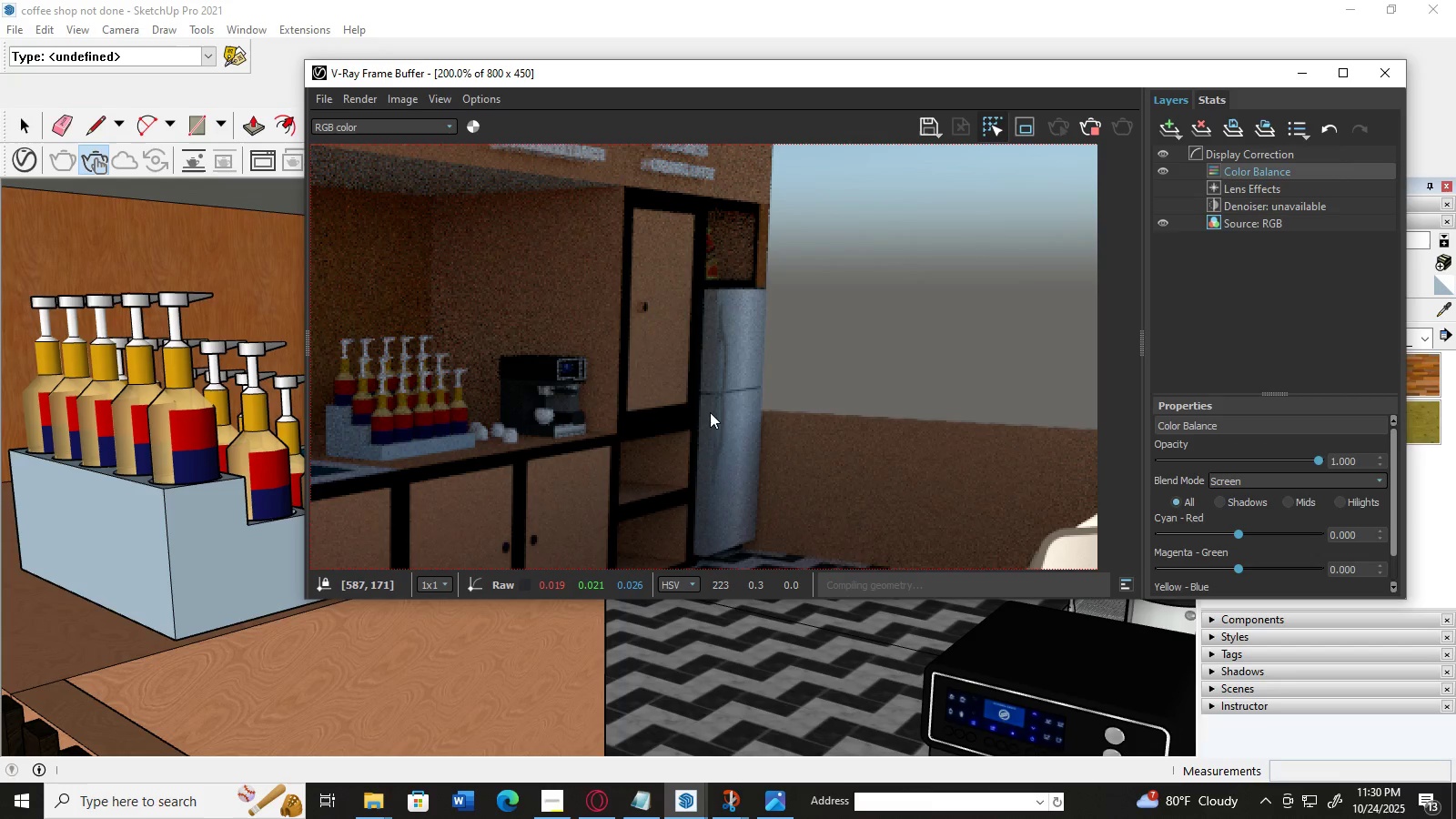 
left_click([682, 346])
 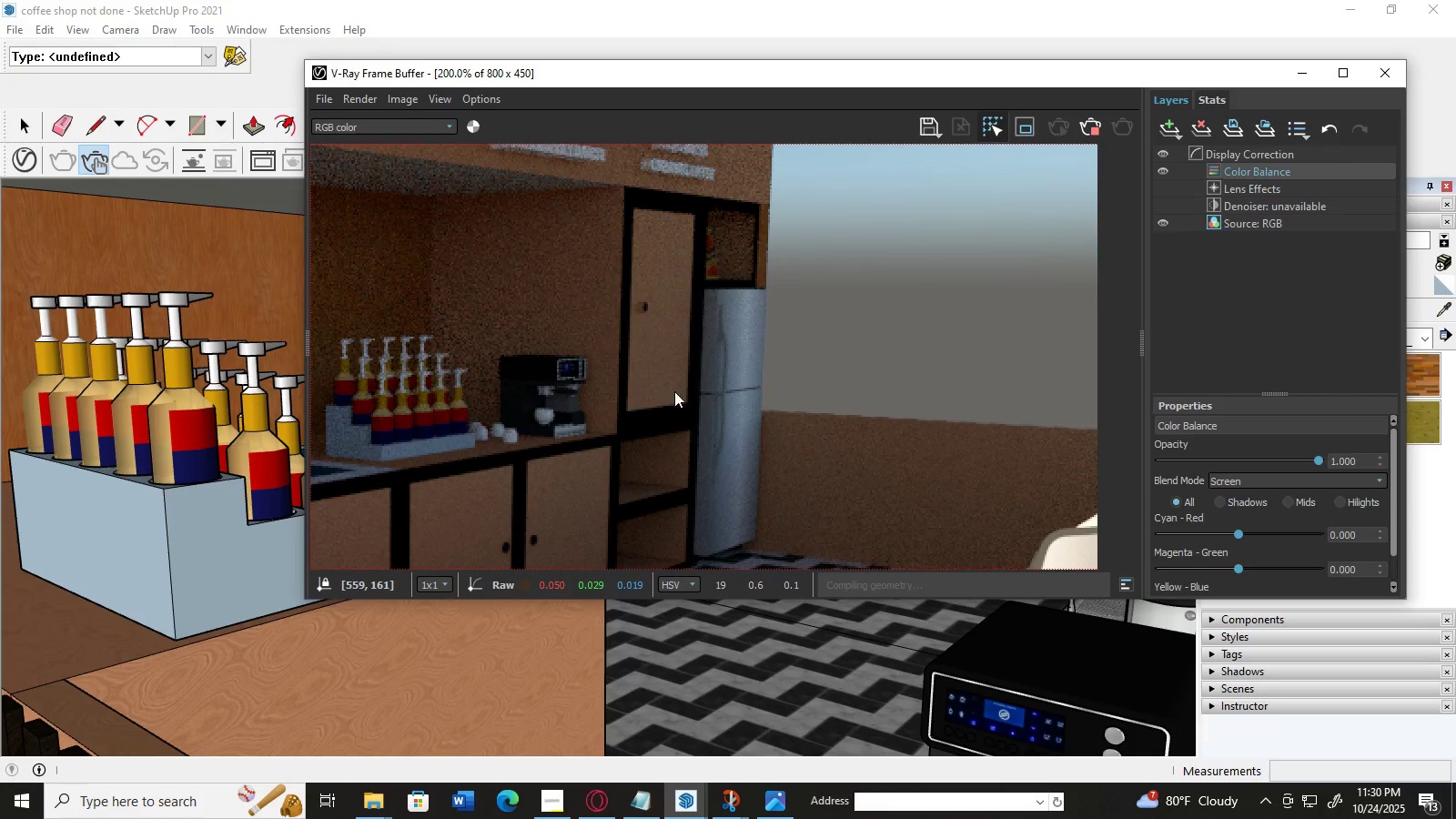 
wait(9.24)
 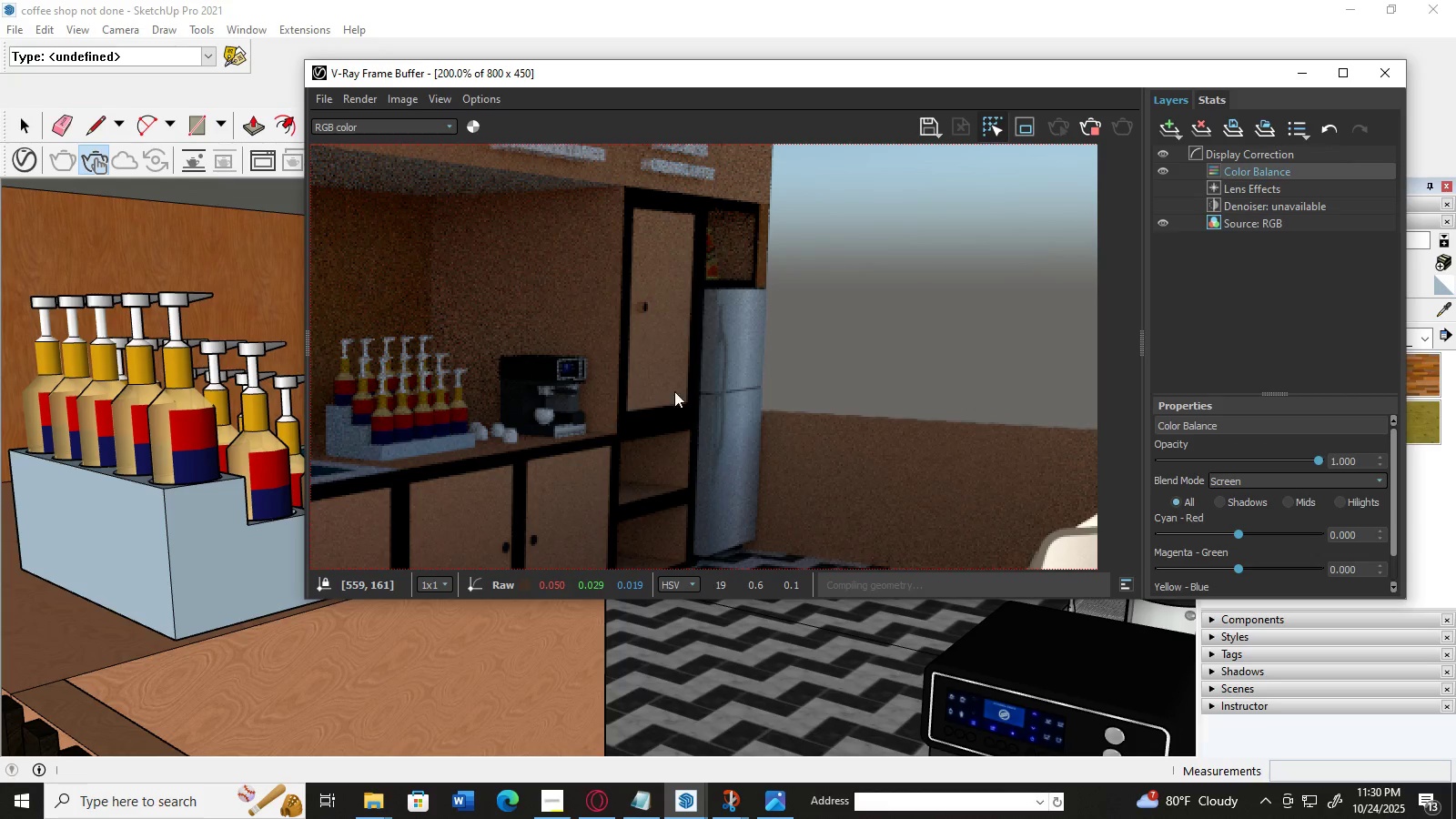 
left_click_drag(start_coordinate=[791, 429], to_coordinate=[1041, 479])
 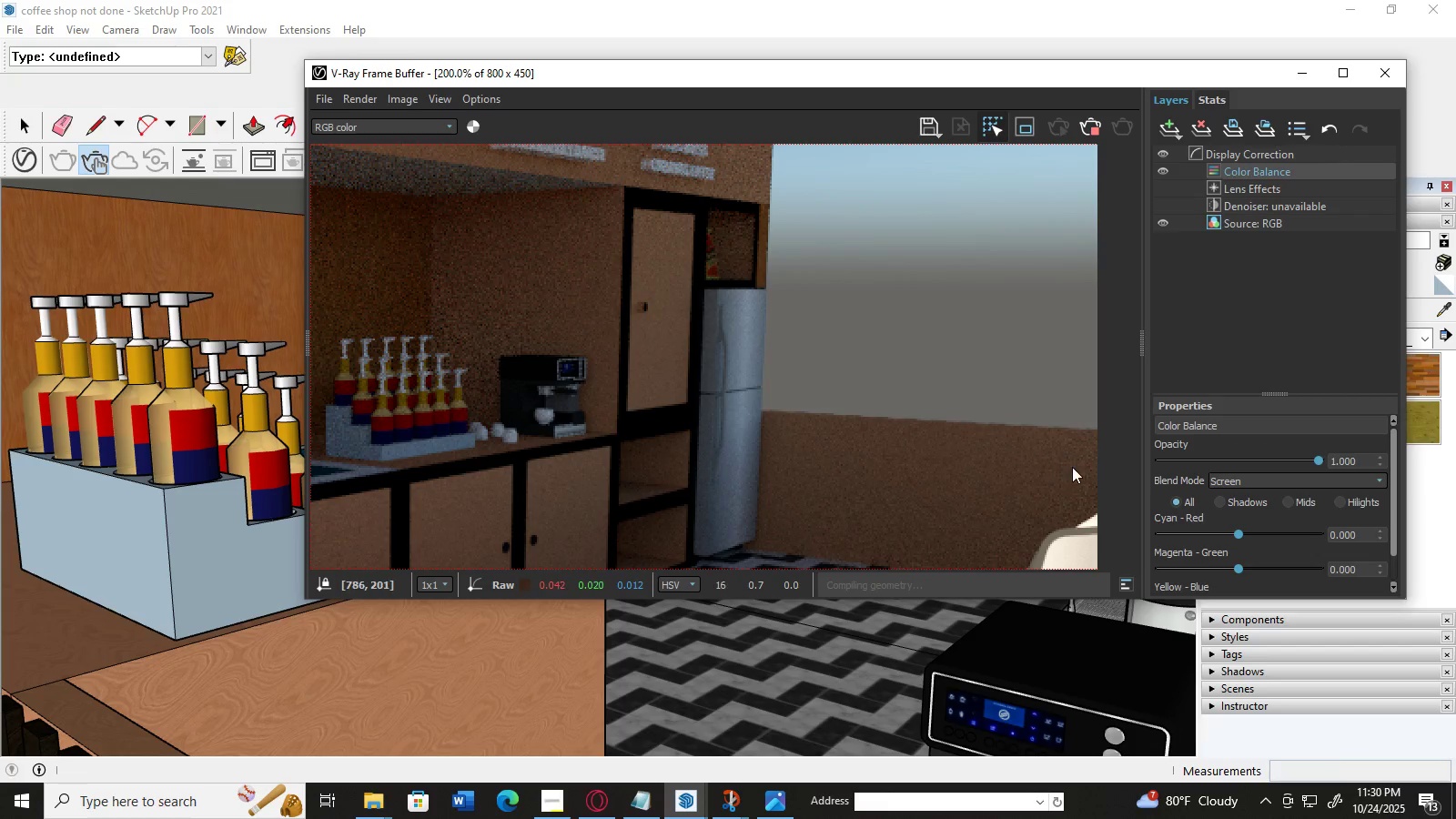 
left_click_drag(start_coordinate=[1072, 467], to_coordinate=[774, 440])
 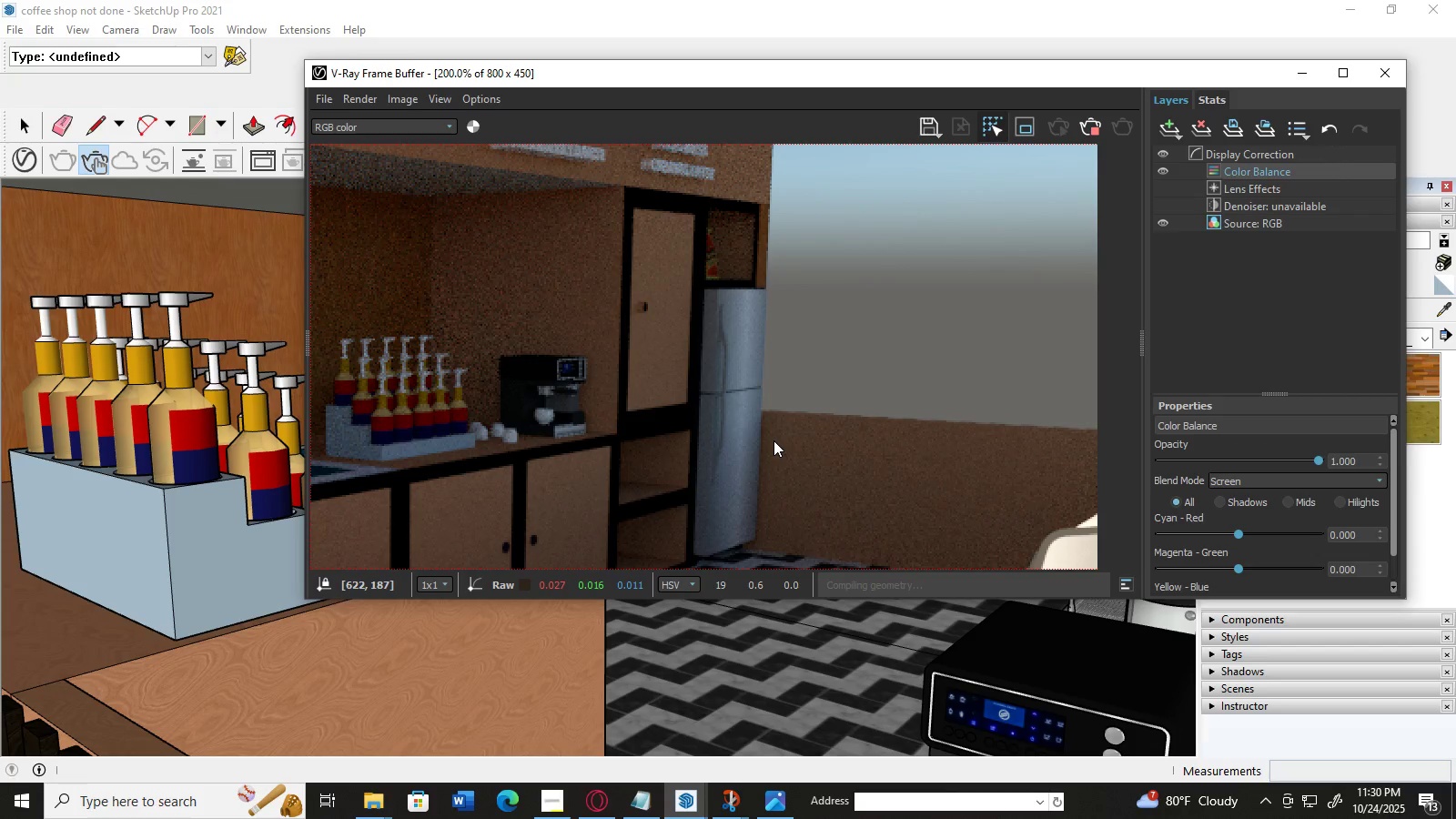 
left_click_drag(start_coordinate=[774, 440], to_coordinate=[1006, 481])
 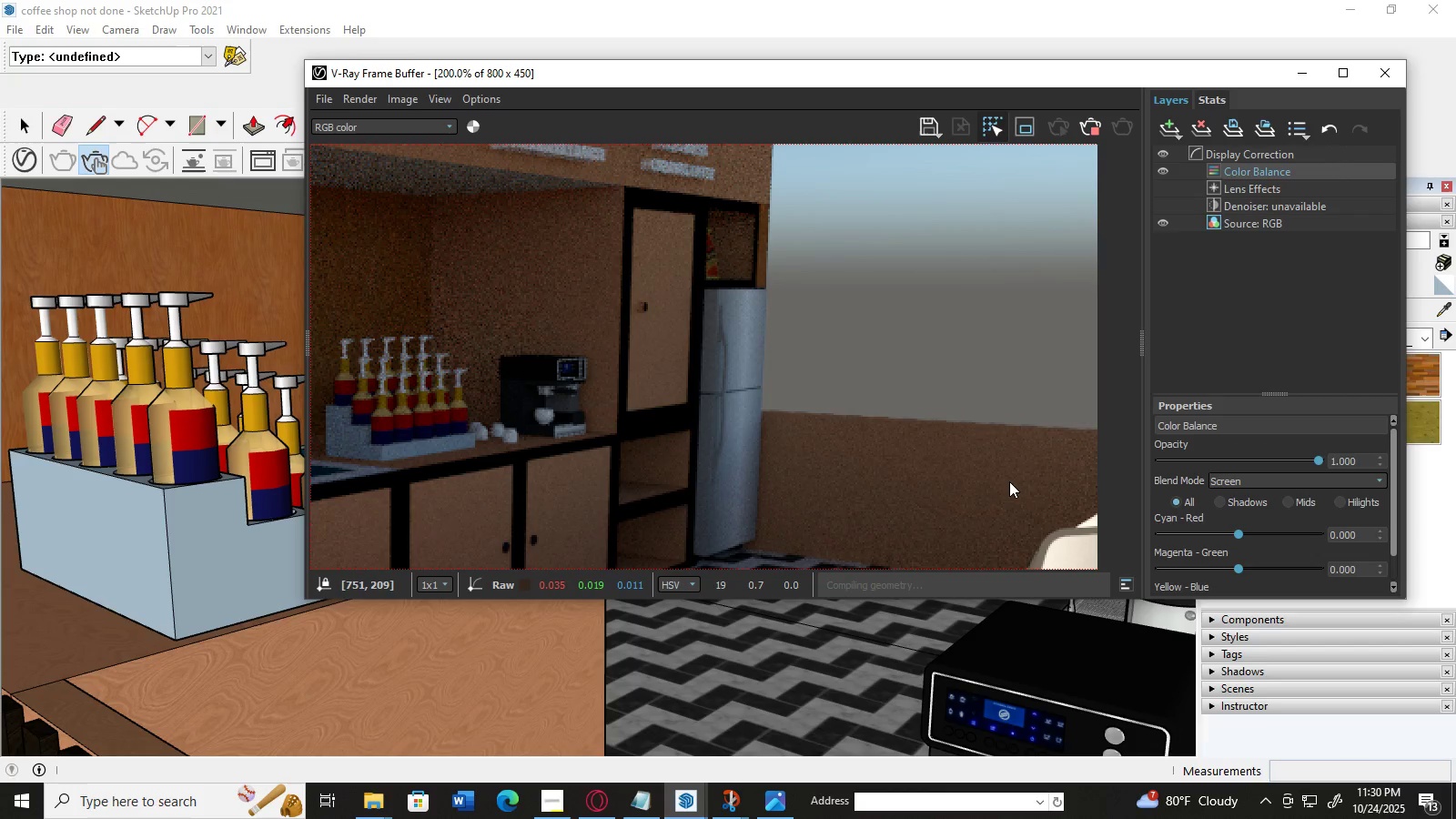 
left_click_drag(start_coordinate=[1009, 481], to_coordinate=[838, 459])
 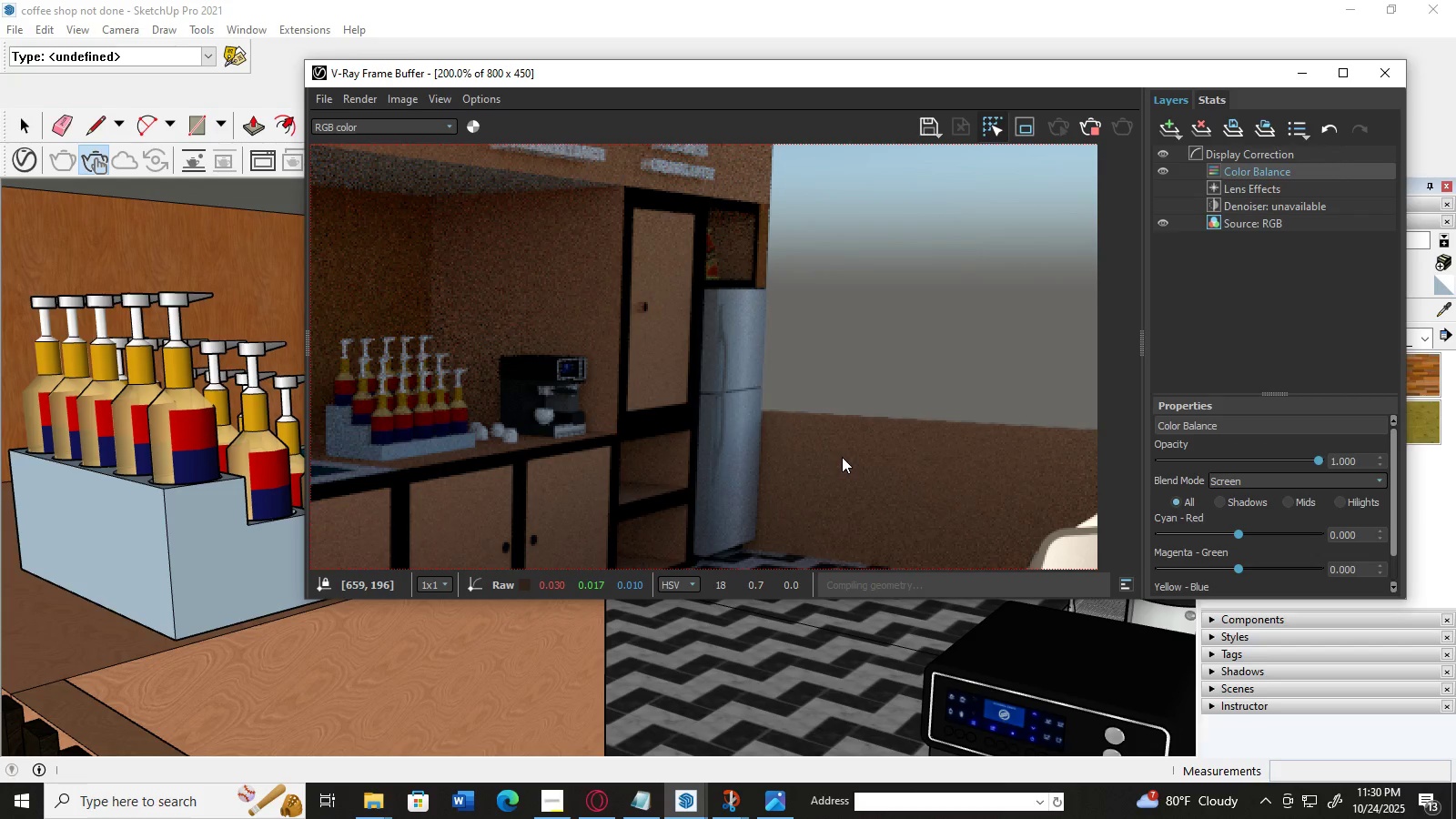 
left_click_drag(start_coordinate=[583, 371], to_coordinate=[604, 250])
 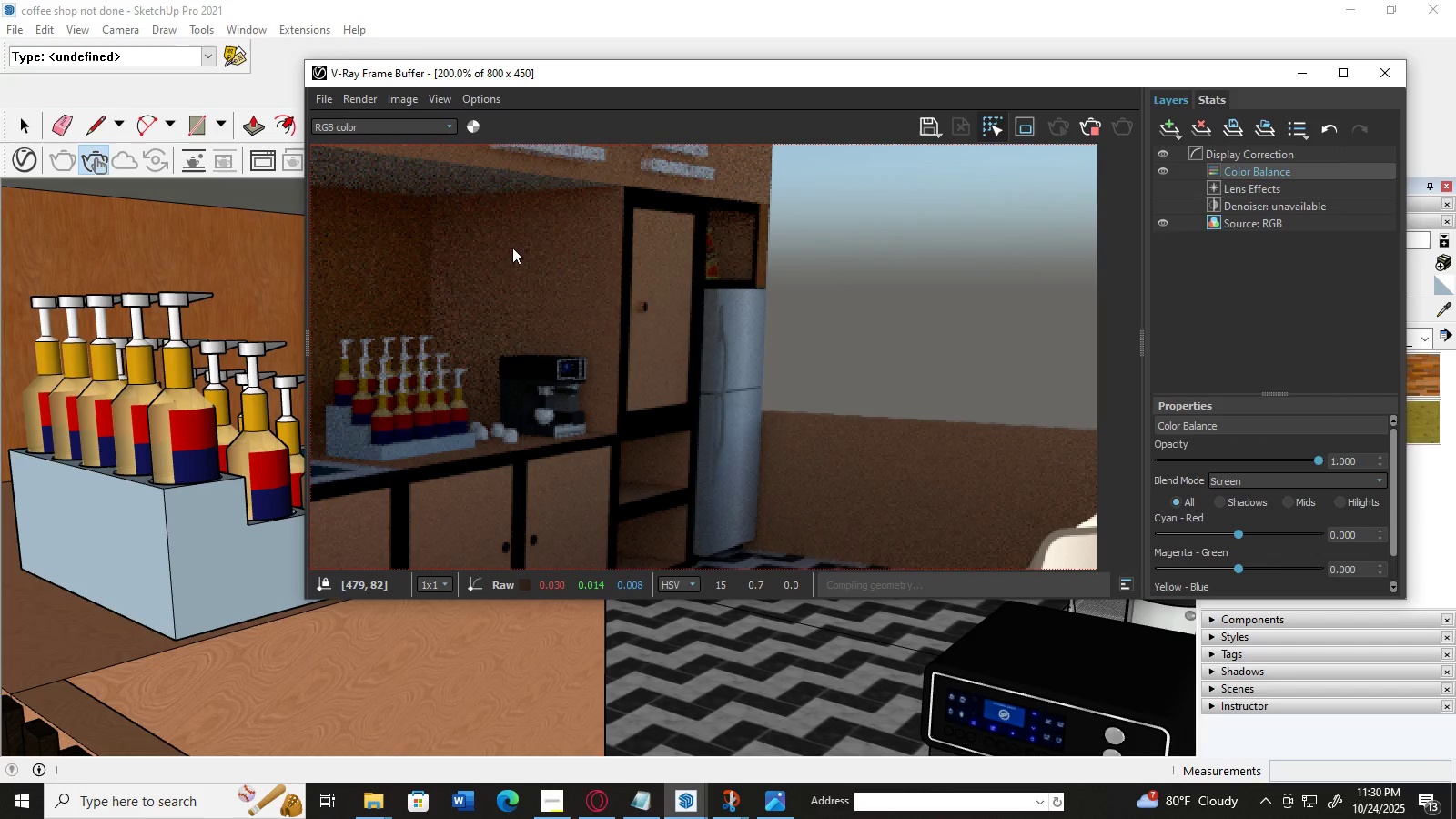 
left_click_drag(start_coordinate=[510, 242], to_coordinate=[564, 301])
 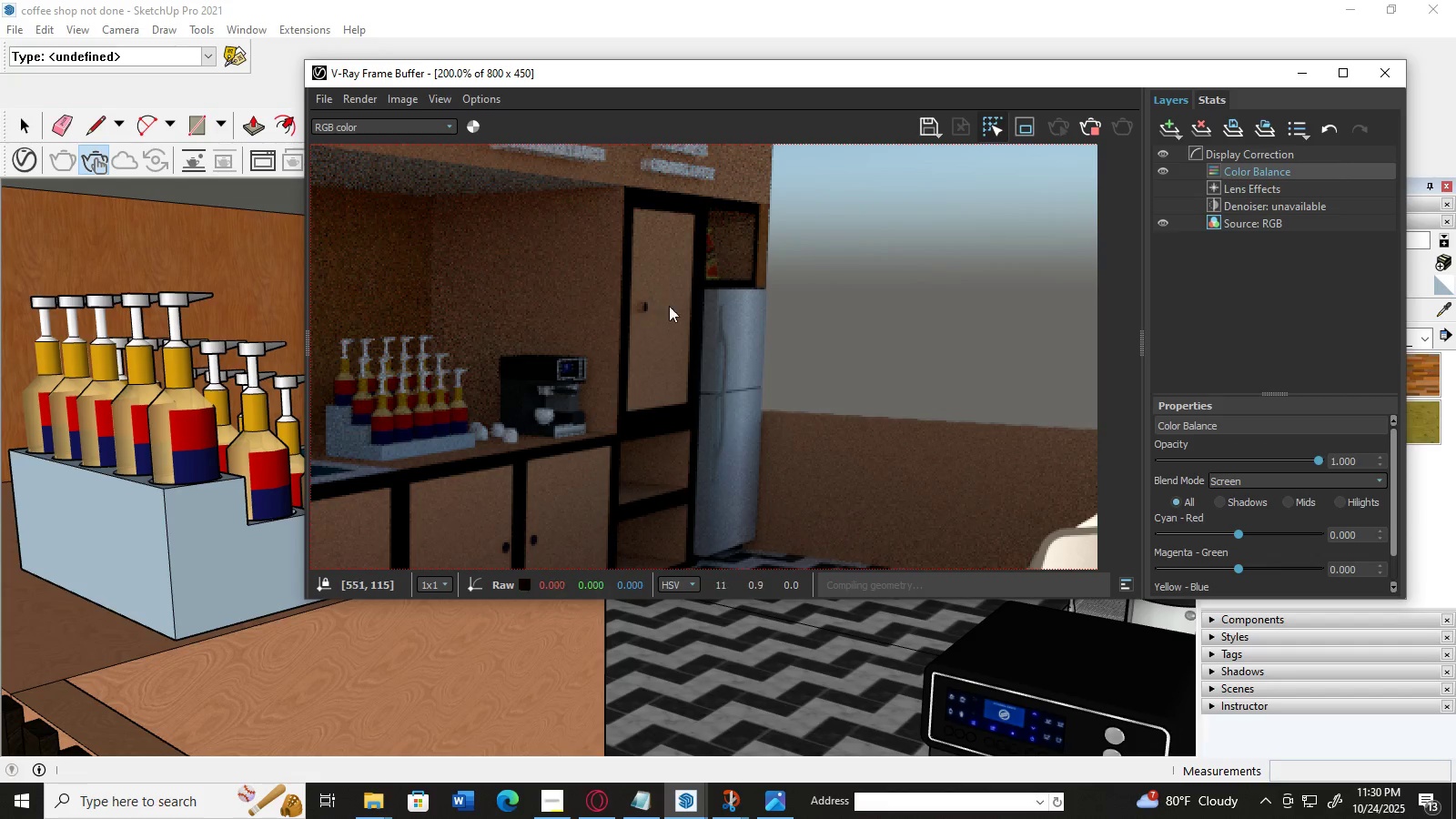 
left_click_drag(start_coordinate=[677, 303], to_coordinate=[705, 365])
 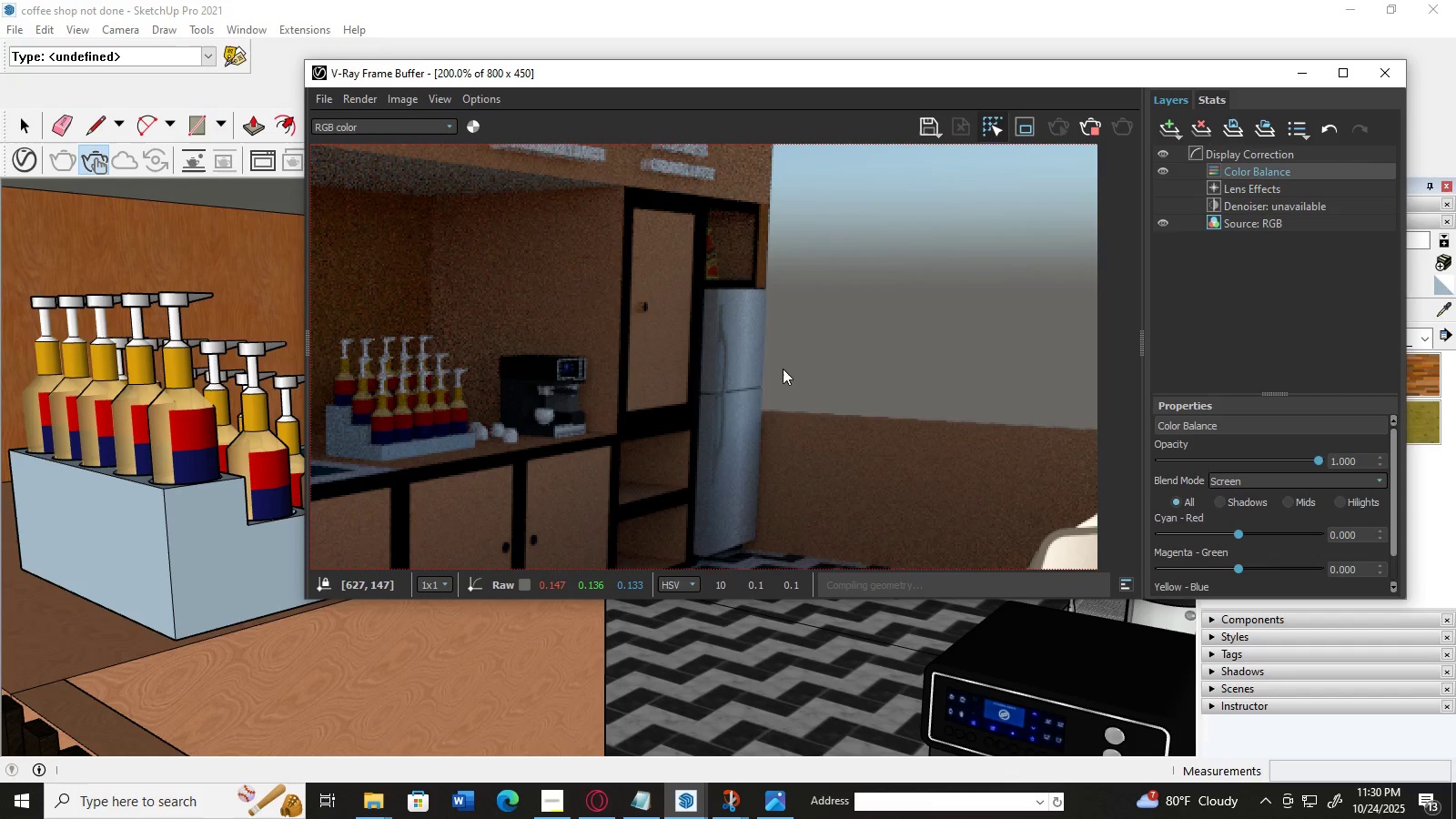 
left_click_drag(start_coordinate=[783, 369], to_coordinate=[837, 420])
 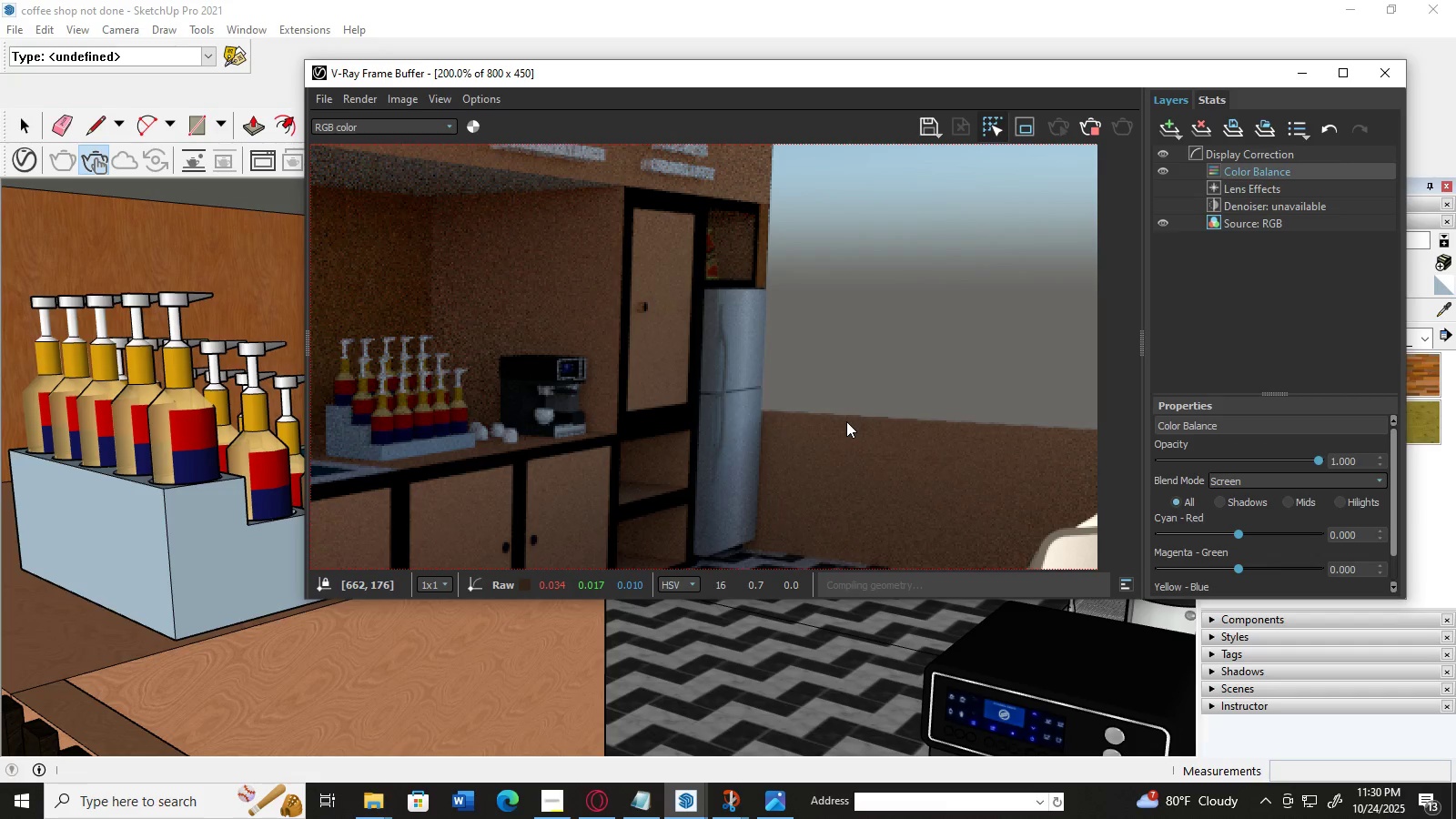 
left_click_drag(start_coordinate=[539, 332], to_coordinate=[571, 397])
 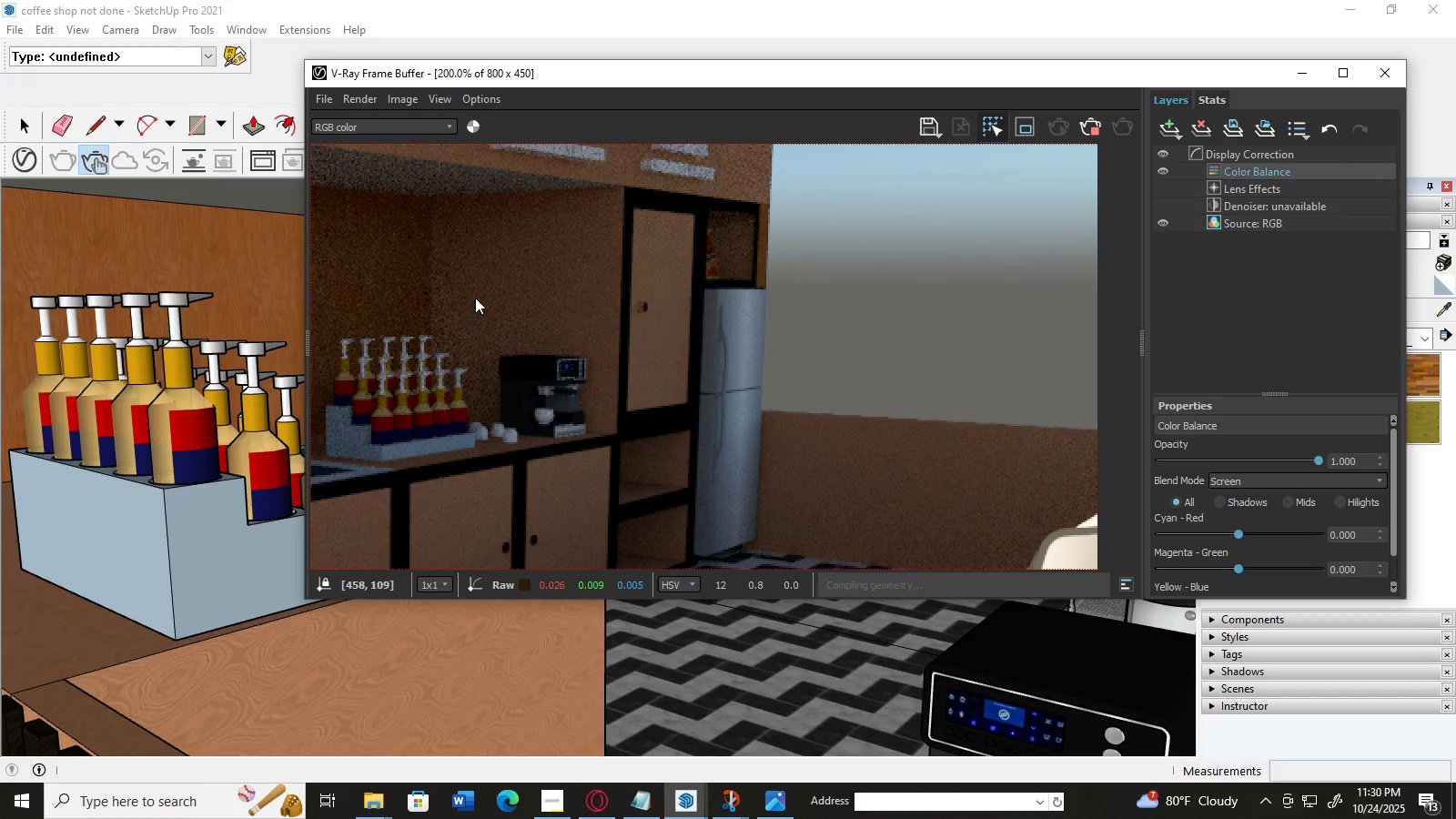 
left_click_drag(start_coordinate=[475, 298], to_coordinate=[535, 412])
 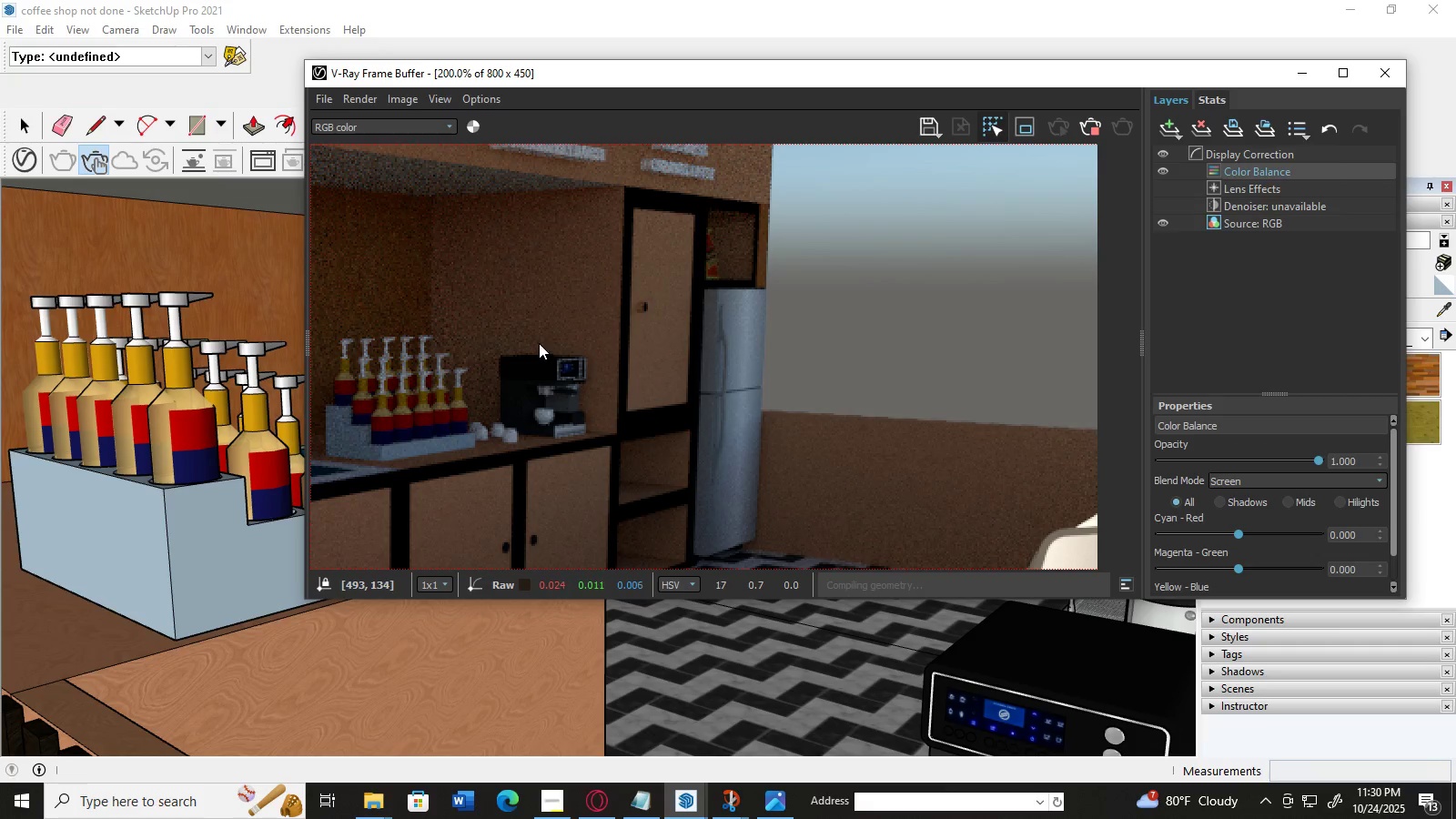 
left_click_drag(start_coordinate=[624, 420], to_coordinate=[642, 435])
 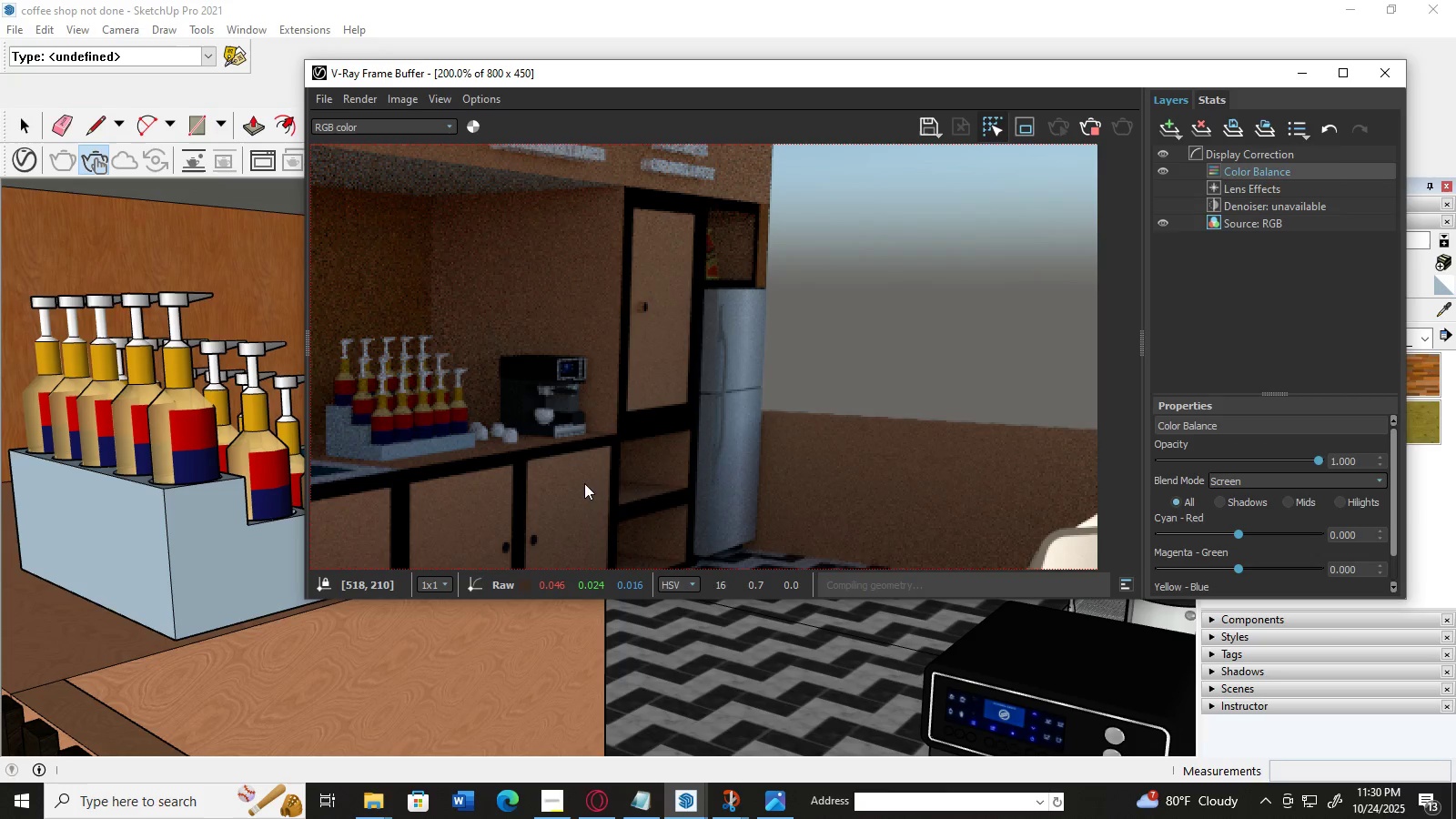 
left_click_drag(start_coordinate=[584, 483], to_coordinate=[627, 466])
 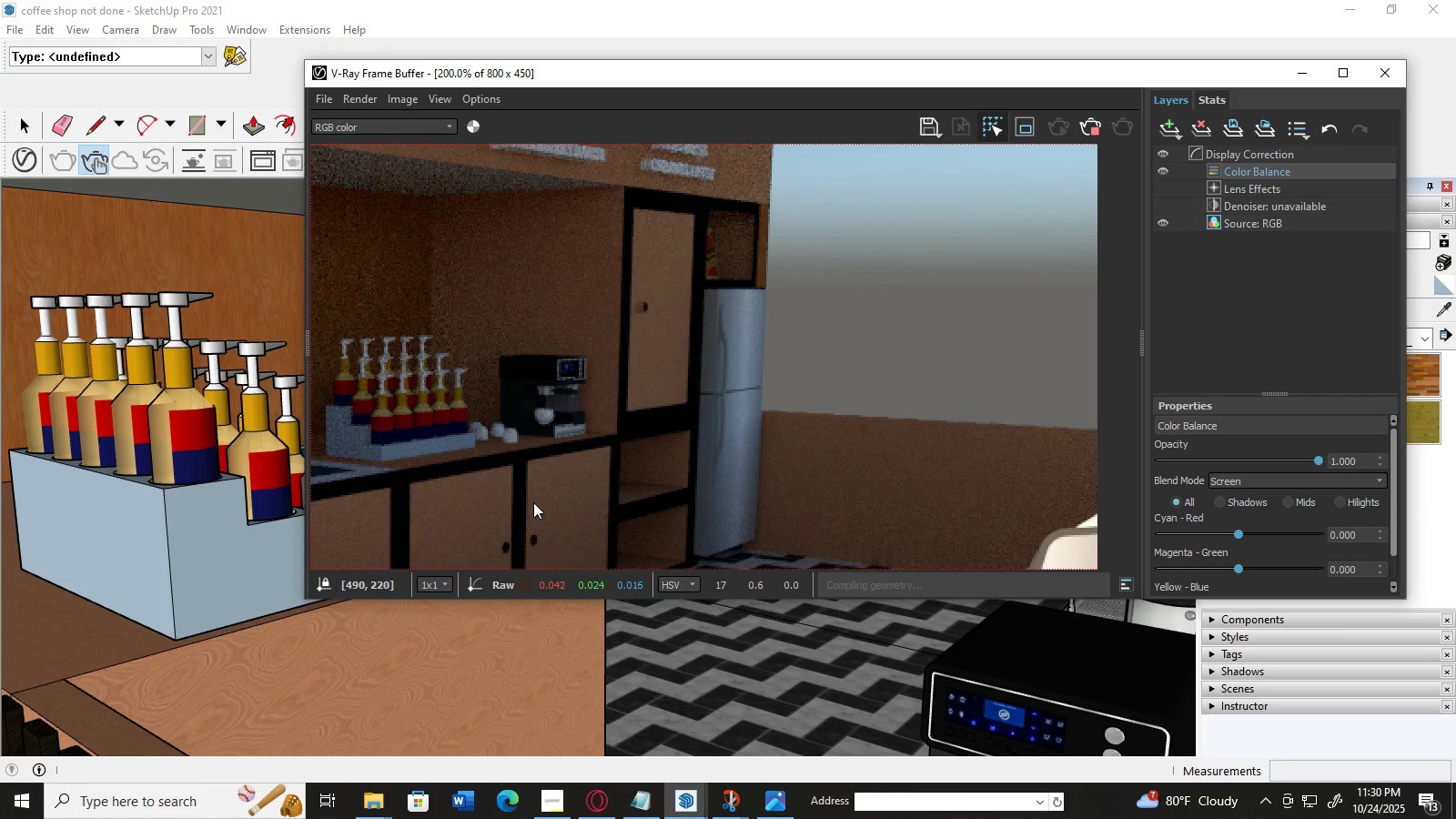 
left_click_drag(start_coordinate=[533, 502], to_coordinate=[571, 482])
 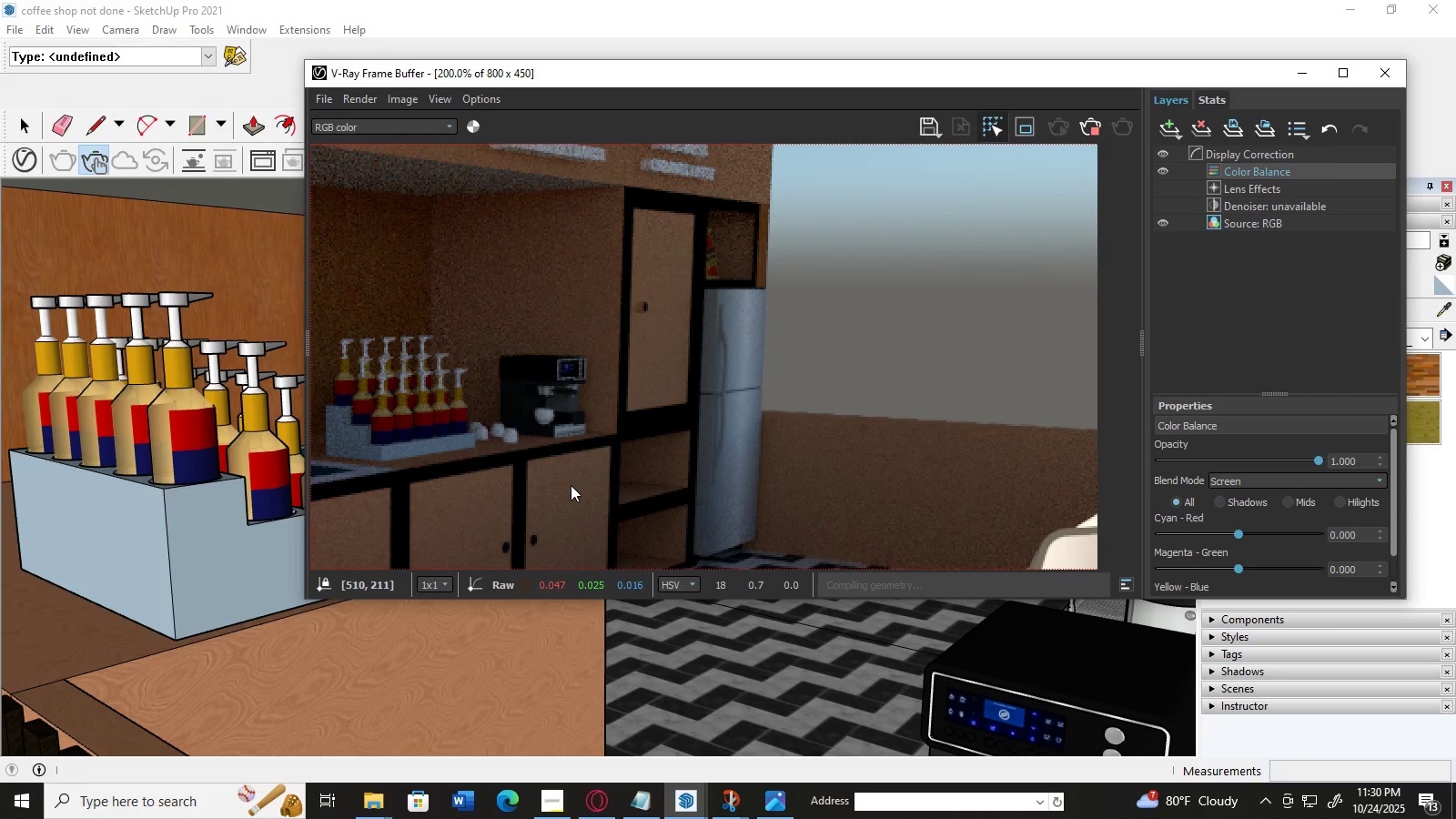 
left_click_drag(start_coordinate=[576, 485], to_coordinate=[624, 473])
 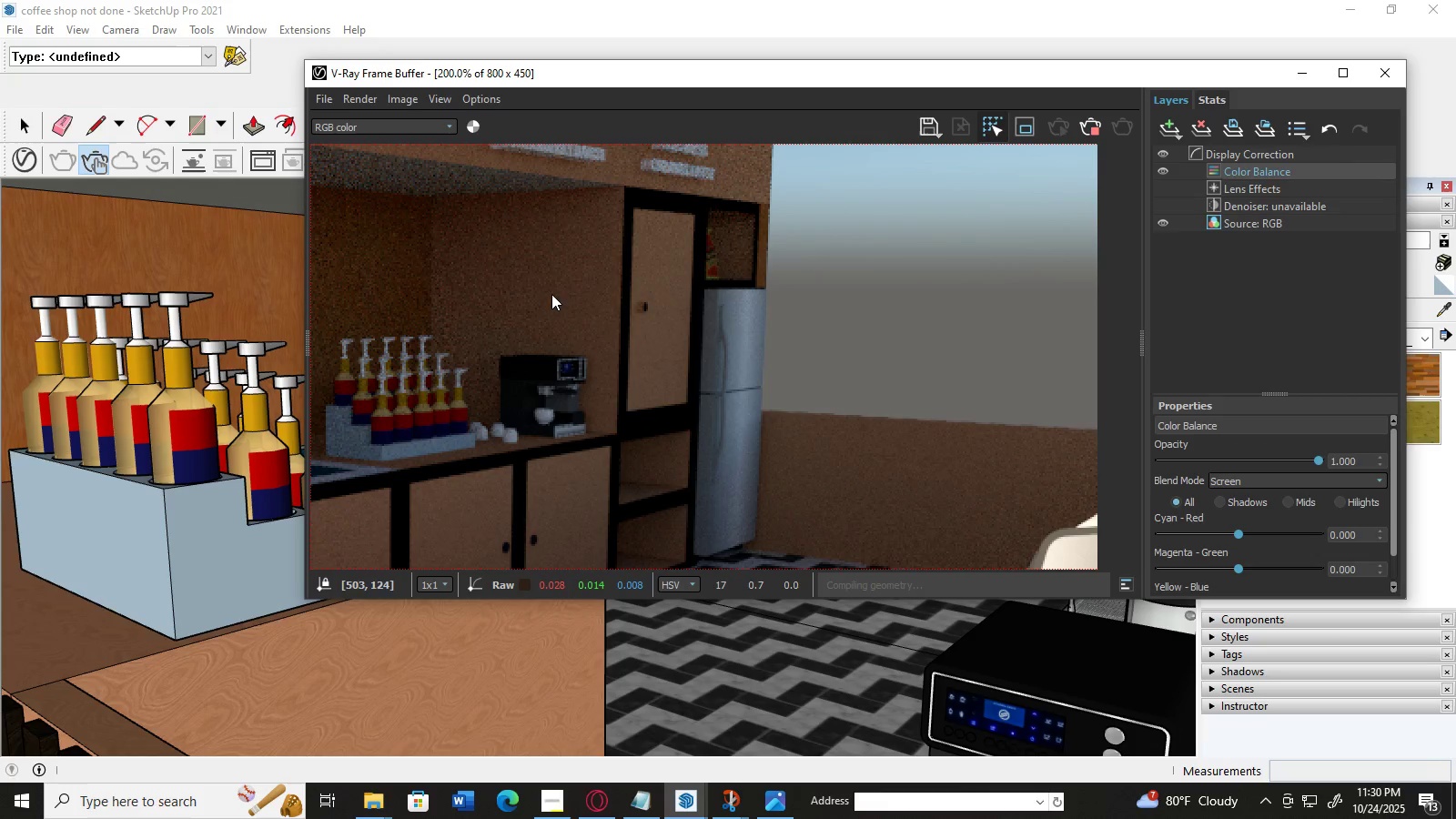 
left_click_drag(start_coordinate=[555, 284], to_coordinate=[733, 321])
 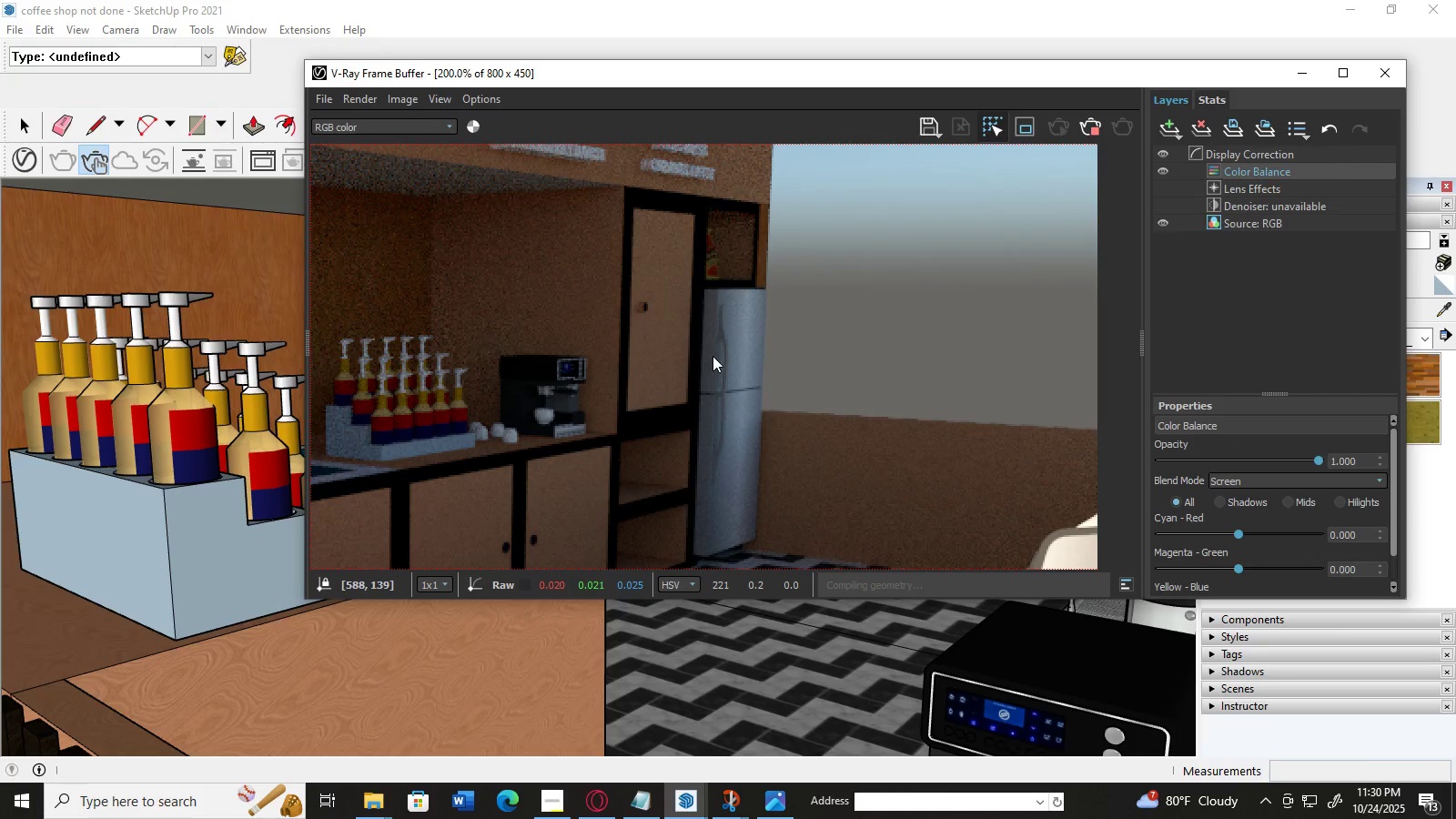 
left_click_drag(start_coordinate=[713, 356], to_coordinate=[732, 369])
 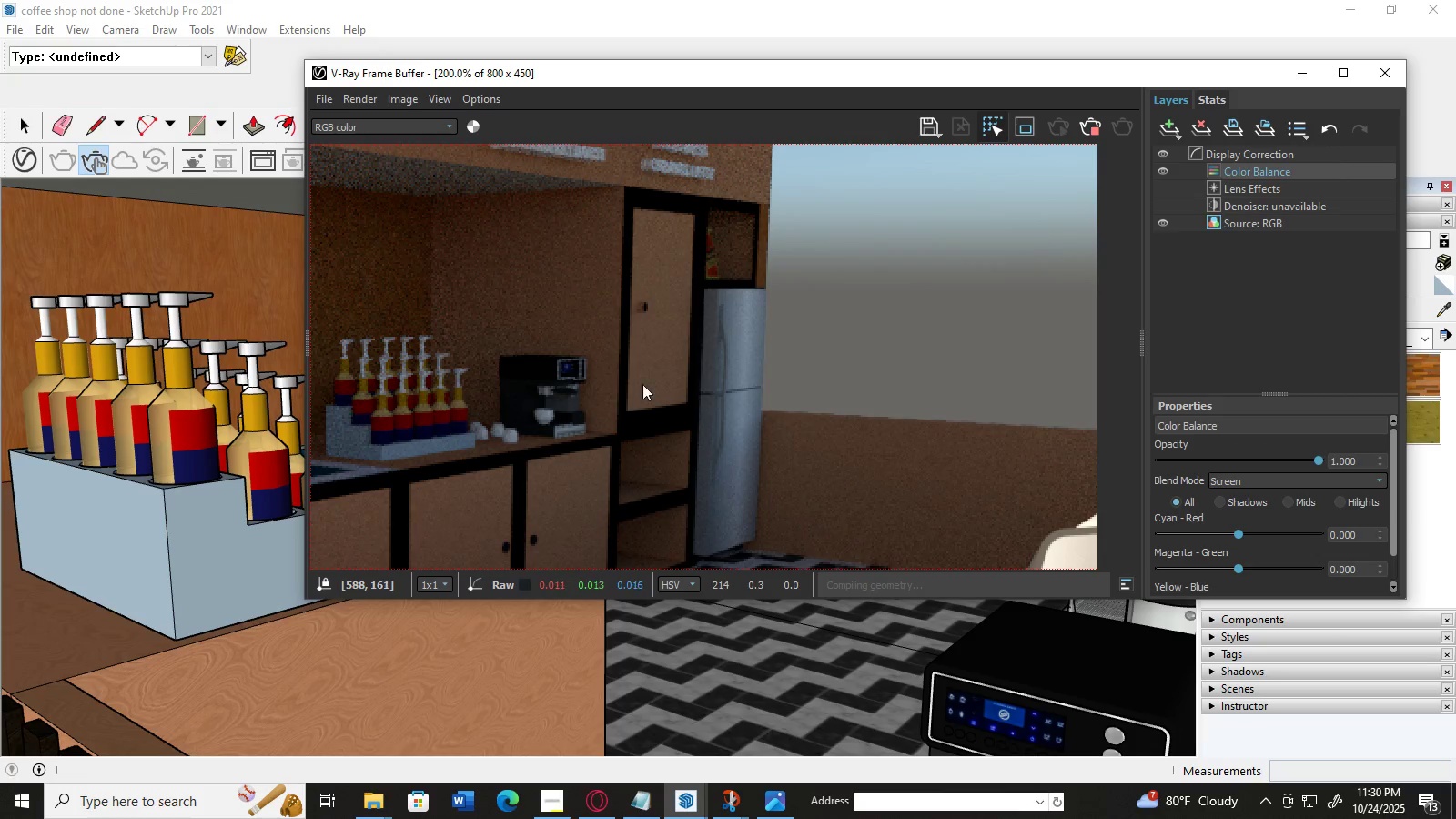 
left_click_drag(start_coordinate=[641, 384], to_coordinate=[755, 379])
 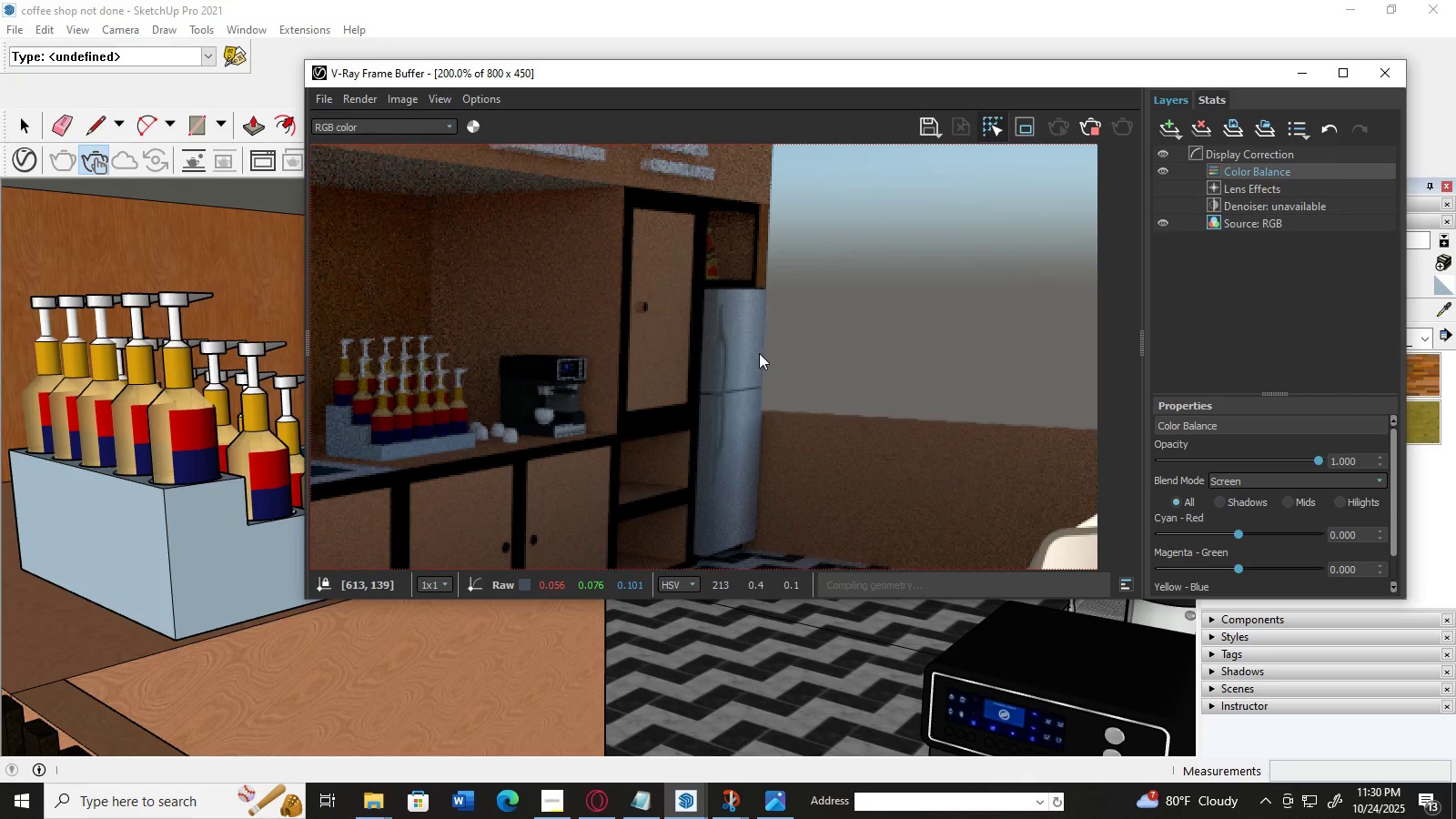 
scroll: coordinate [759, 353], scroll_direction: up, amount: 2.0
 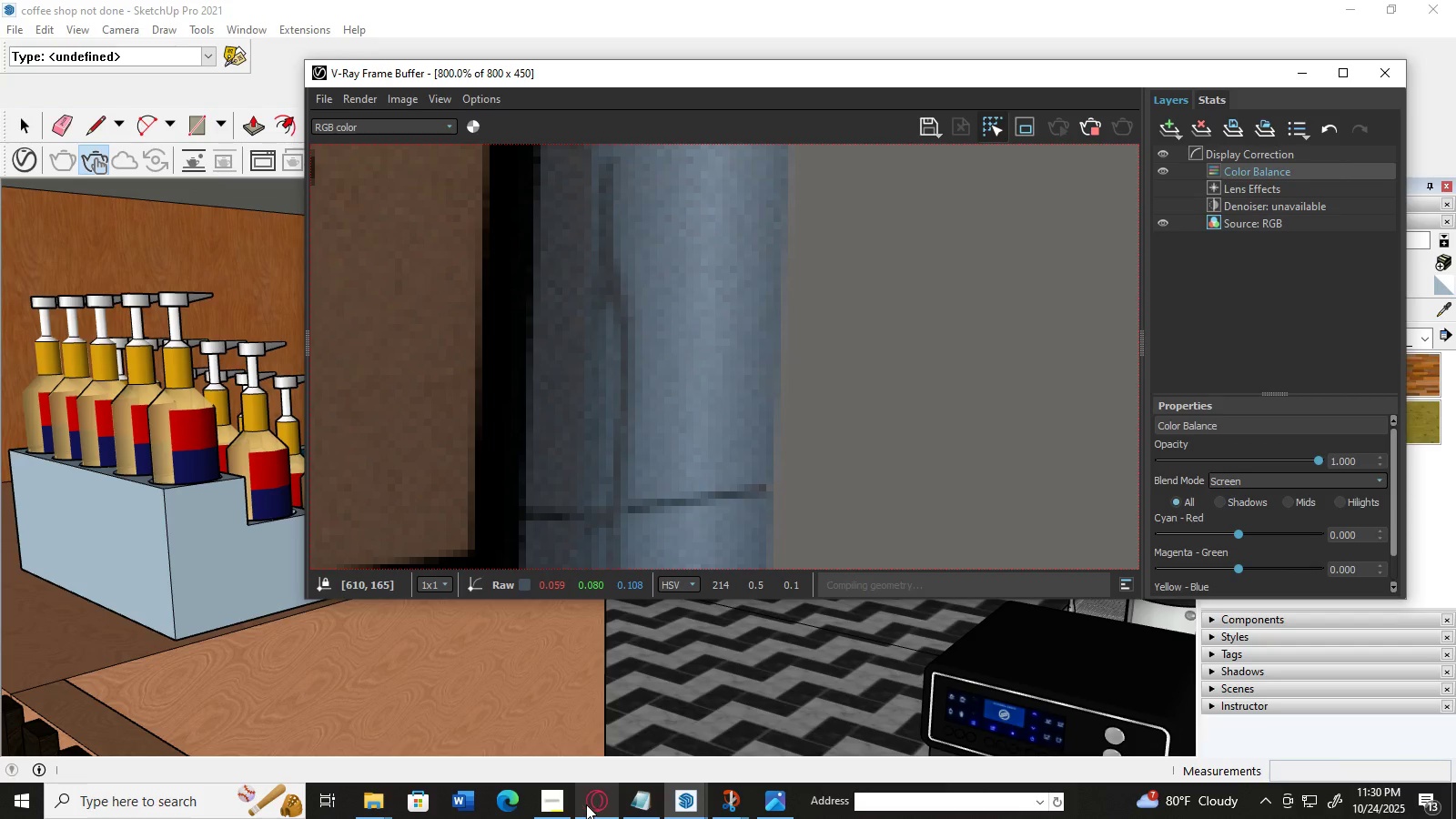 
left_click([553, 804])